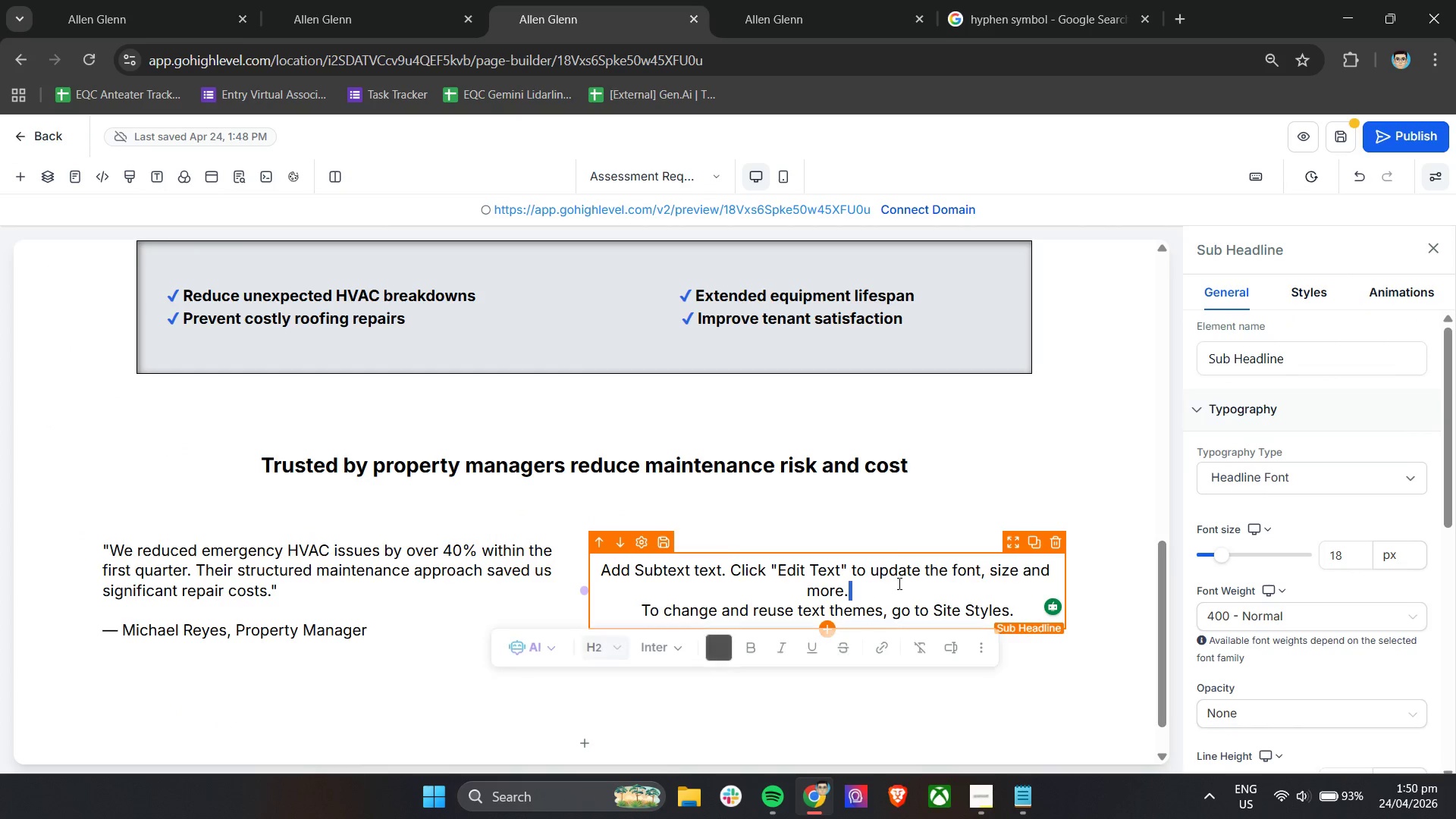 
triple_click([898, 583])
 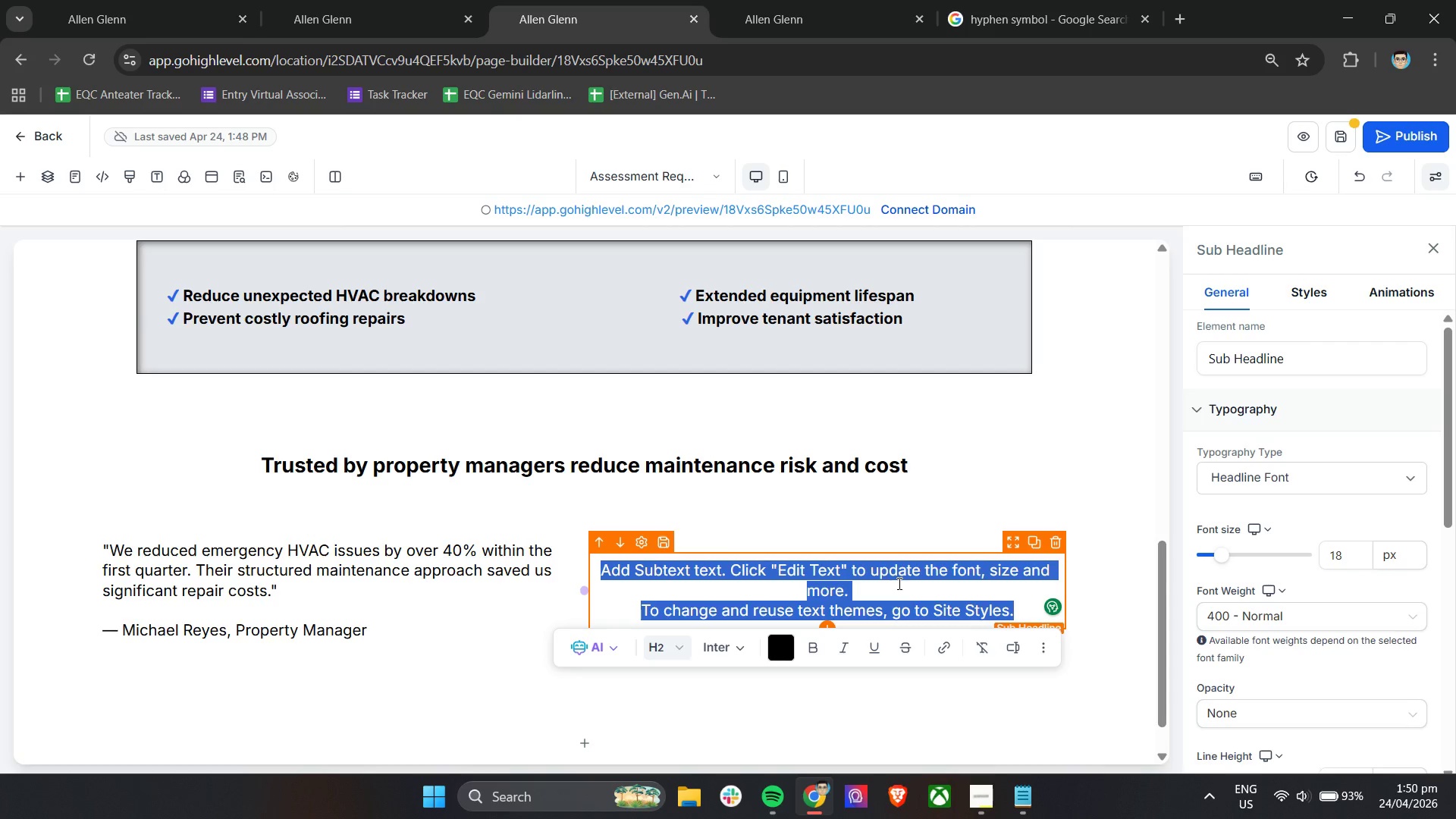 
key(Backspace)
 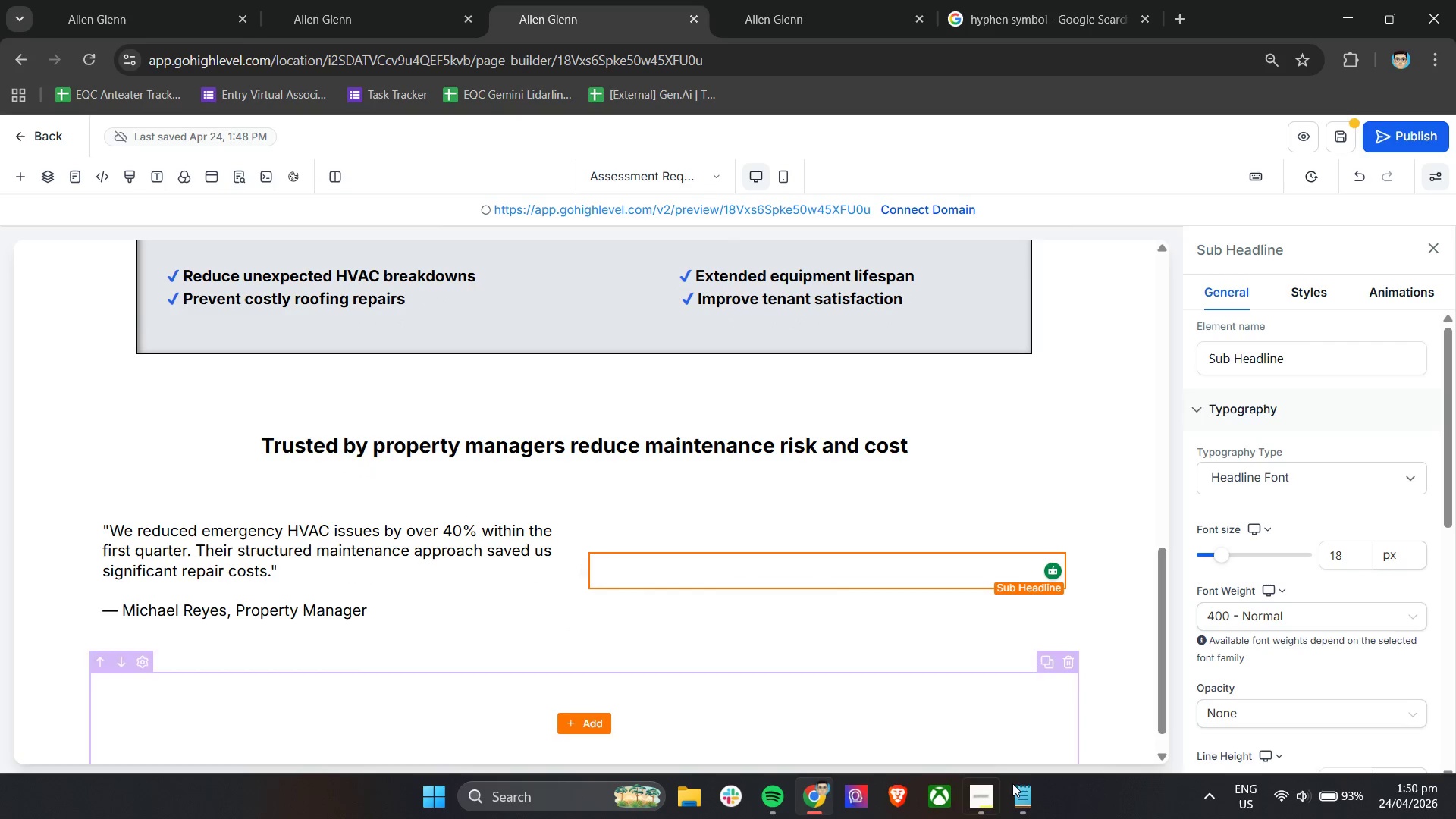 
left_click([1031, 802])
 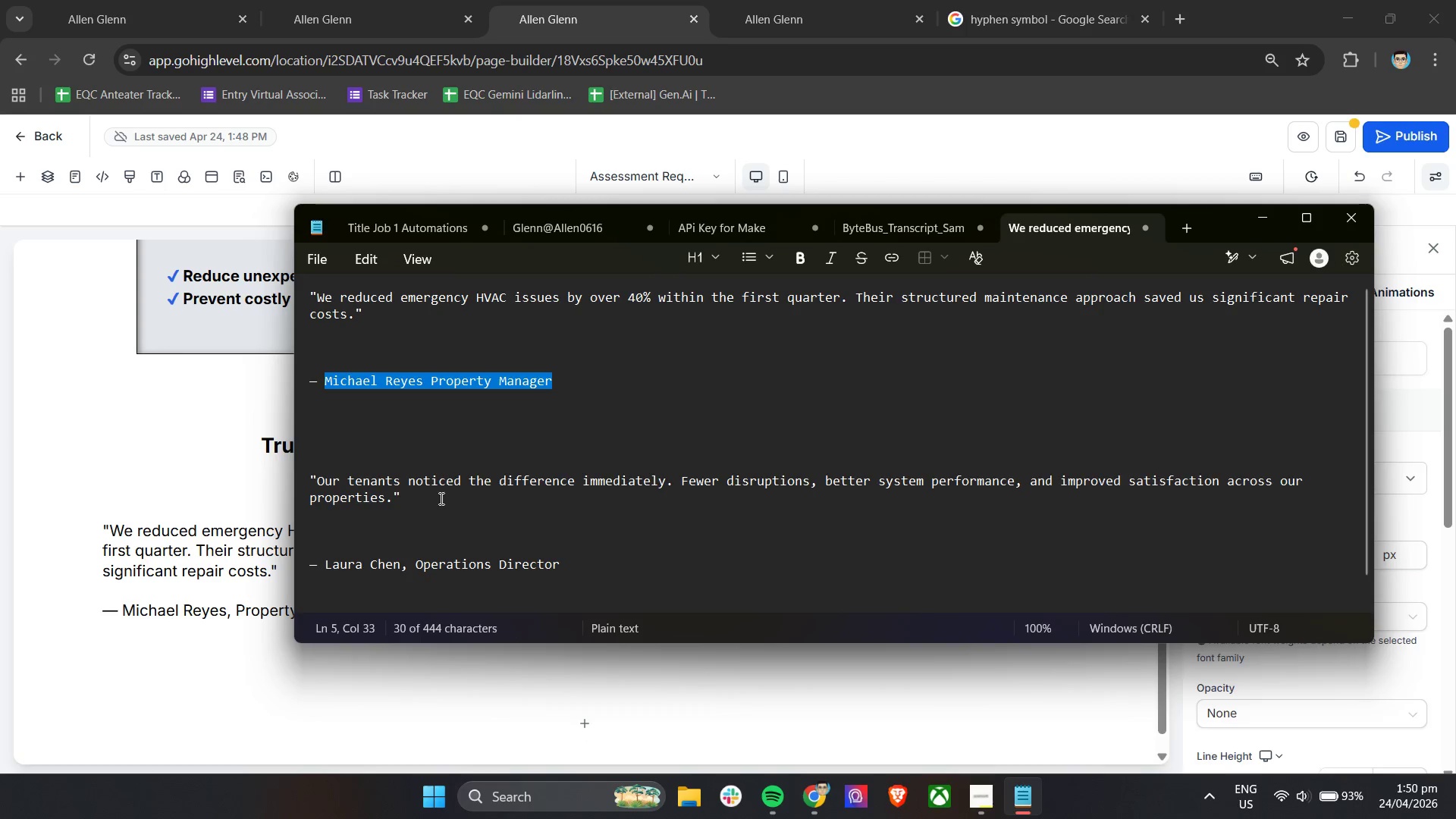 
left_click_drag(start_coordinate=[428, 501], to_coordinate=[301, 482])
 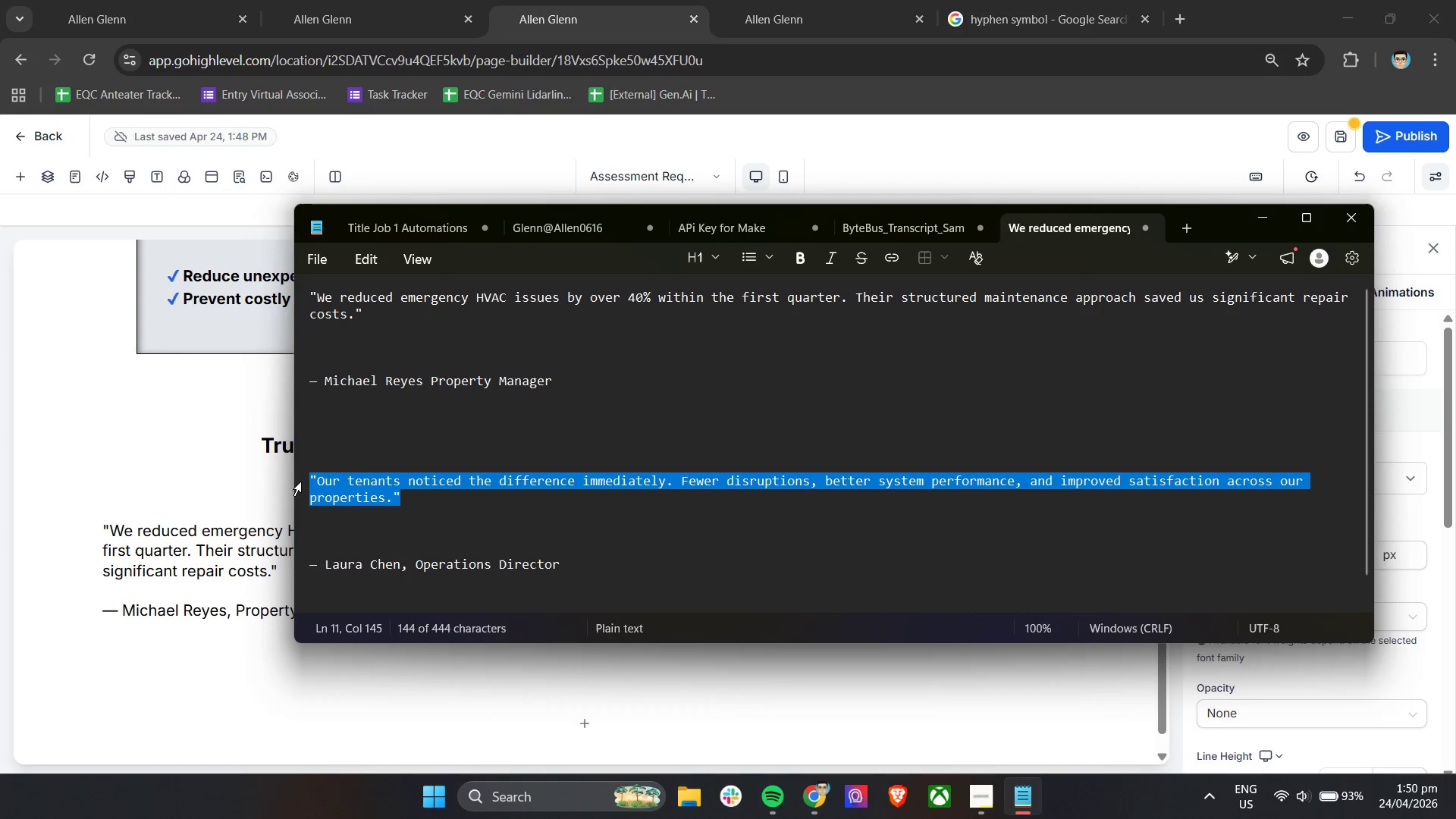 
key(Control+C)
 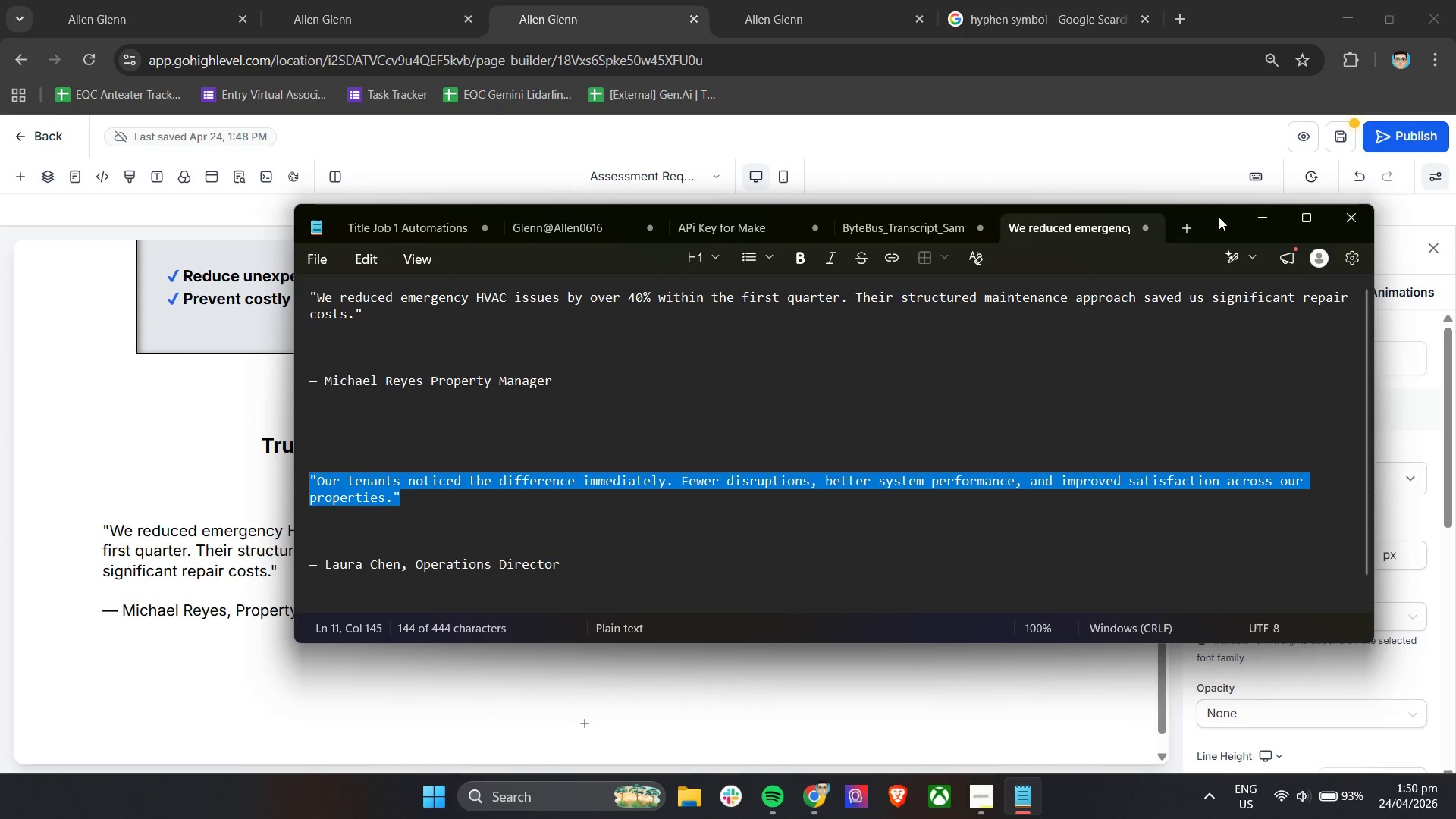 
key(Control+C)
 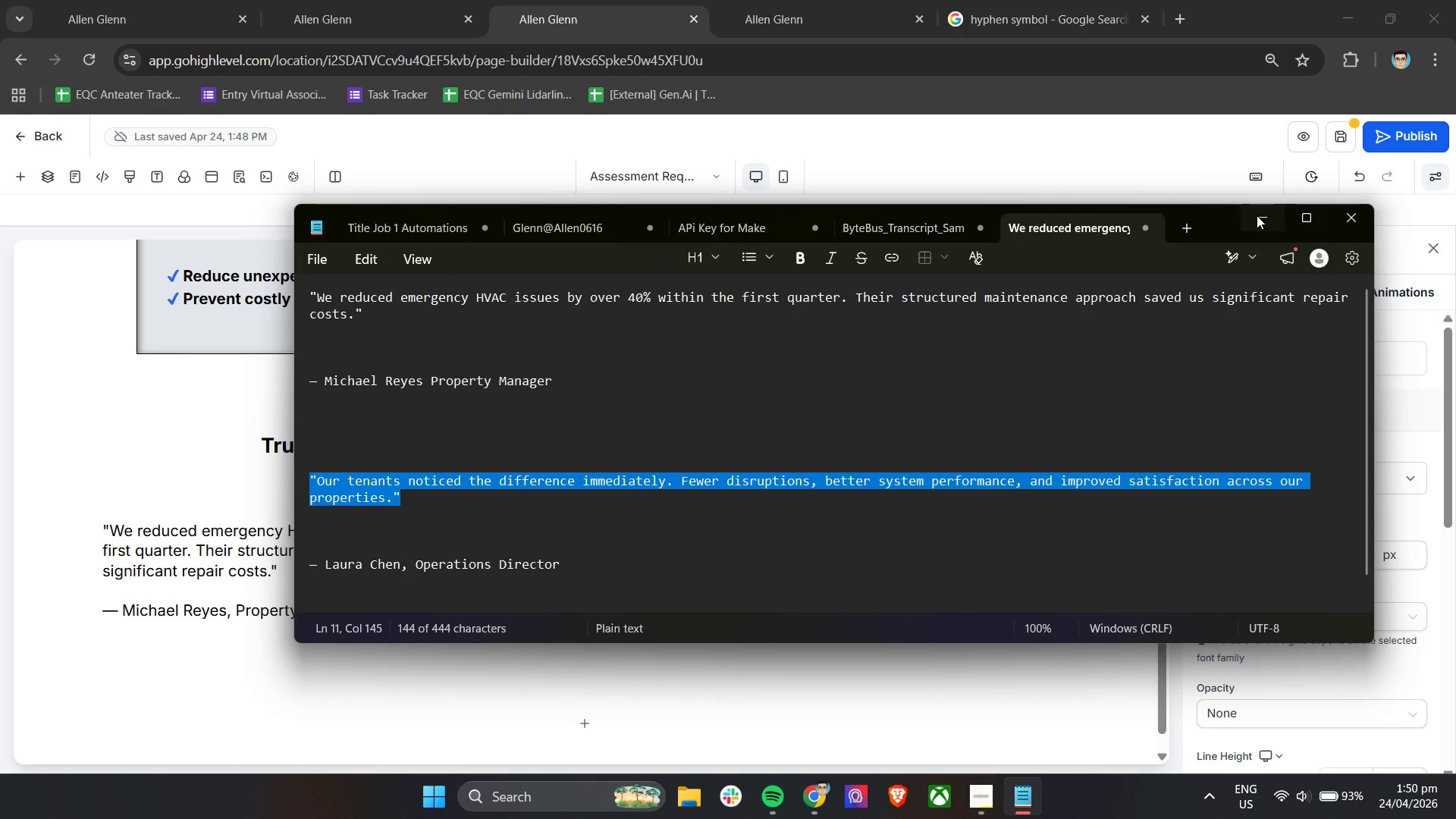 
left_click([1257, 215])
 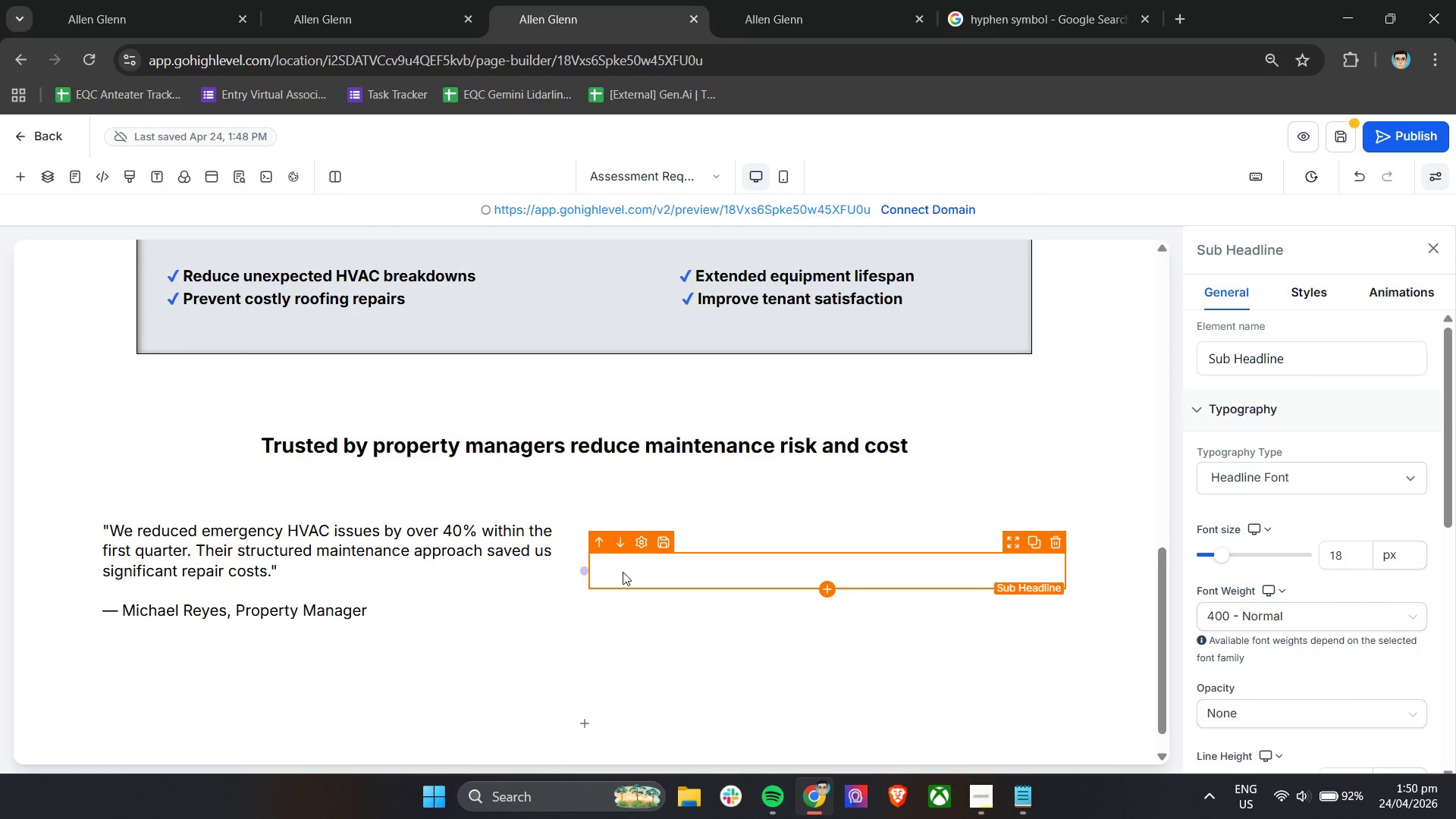 
double_click([623, 571])
 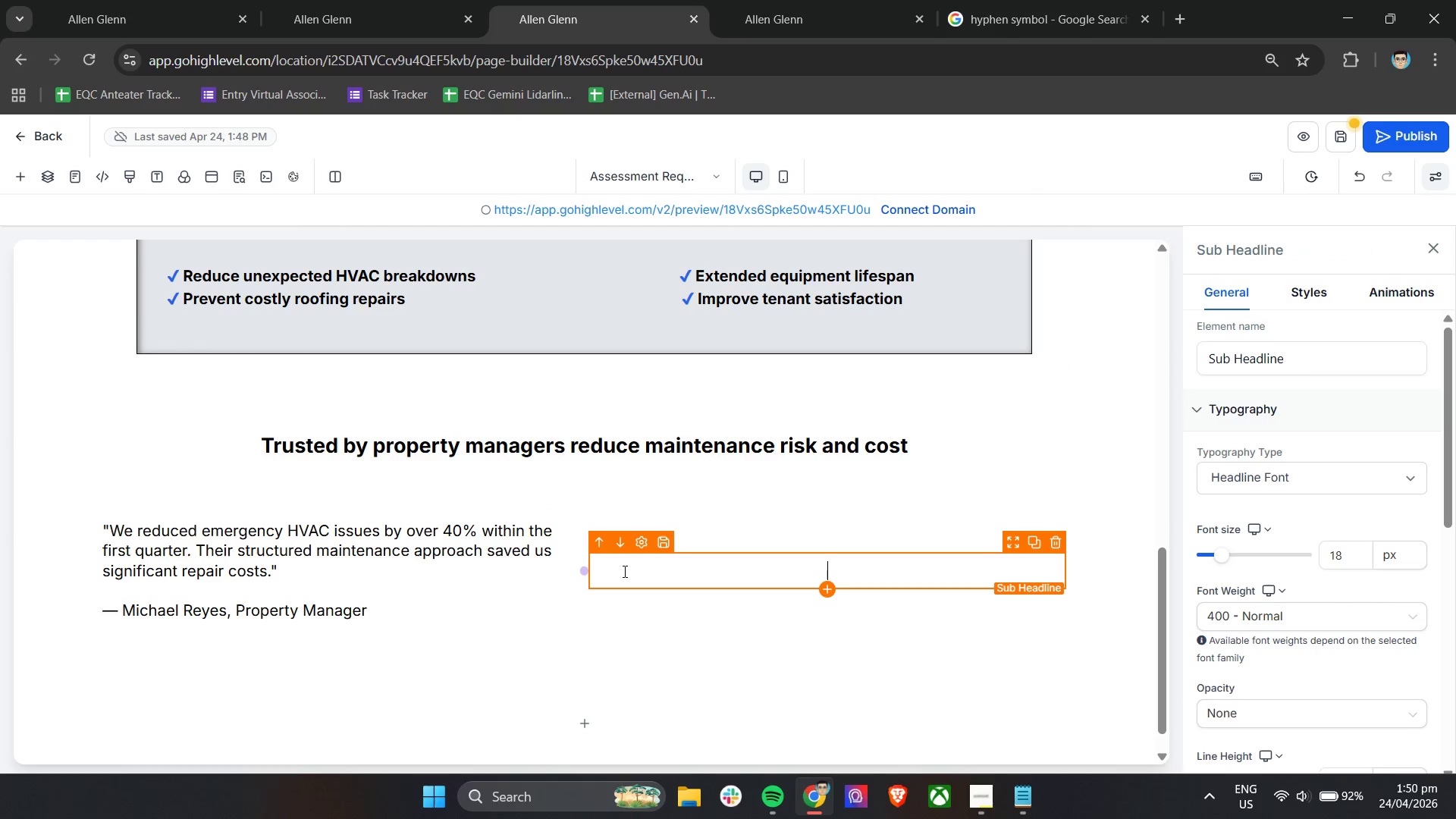 
hold_key(key=ControlLeft, duration=0.34)
 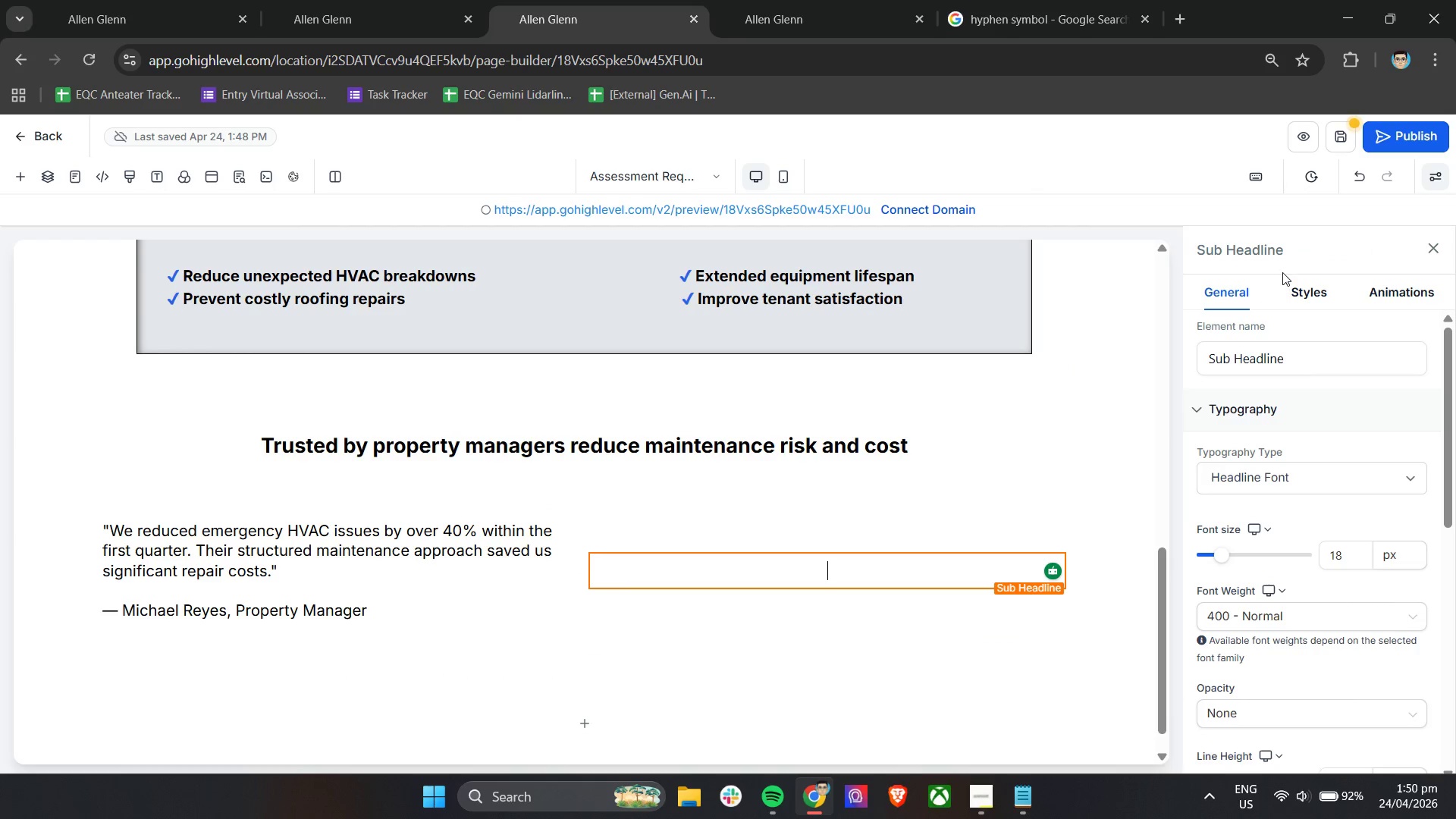 
left_click([1304, 294])
 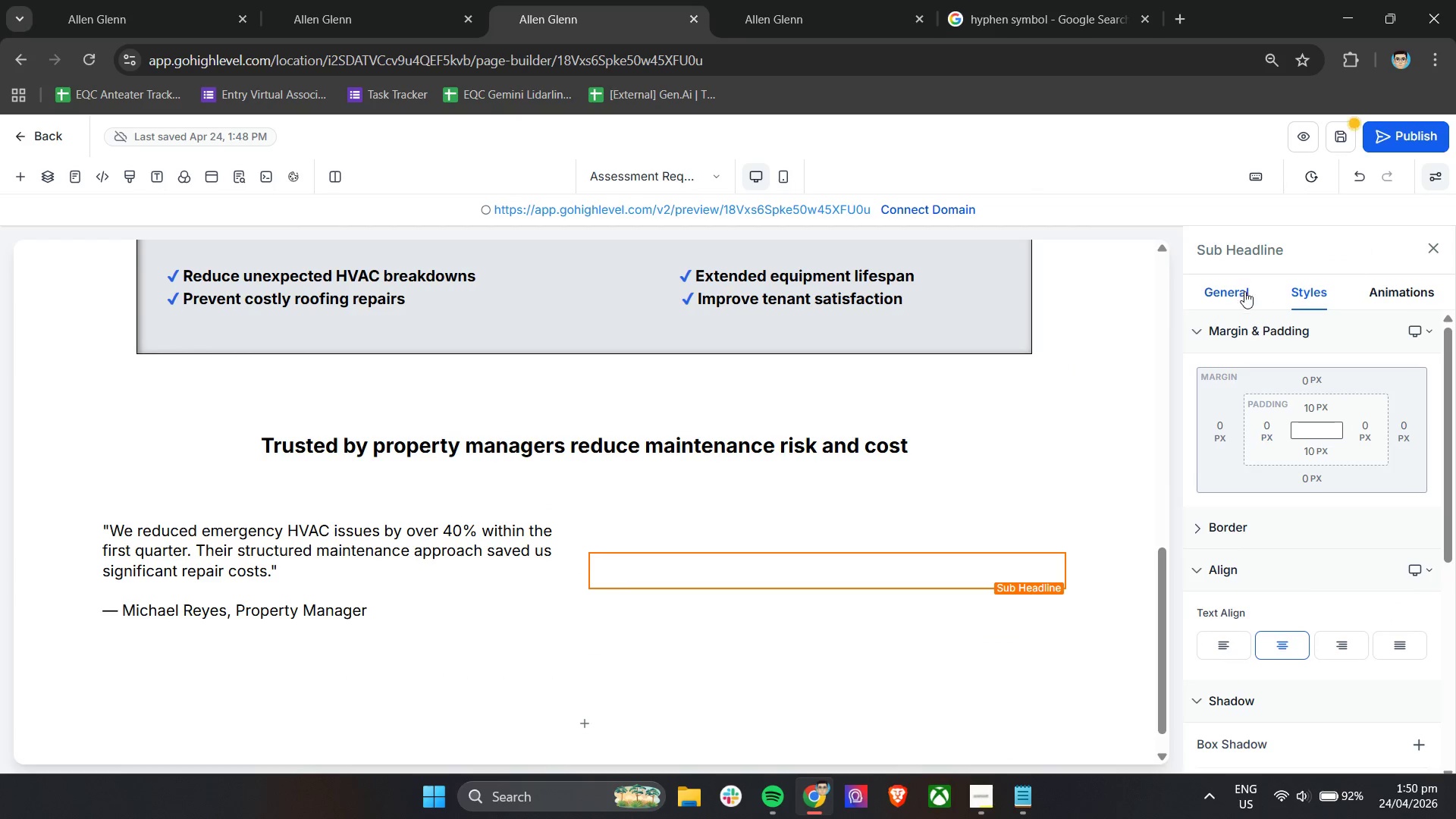 
left_click([1234, 290])
 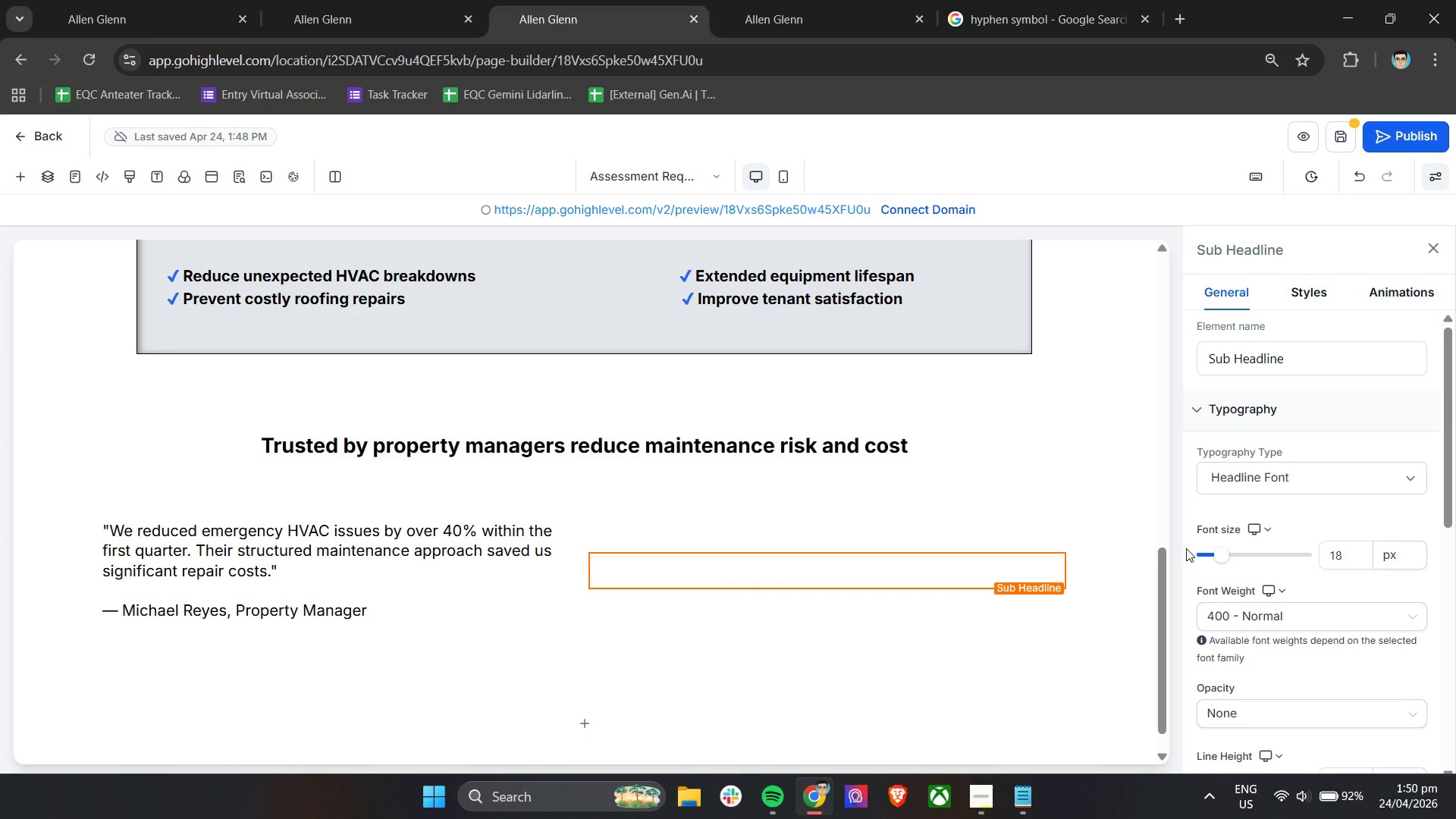 
left_click([863, 572])
 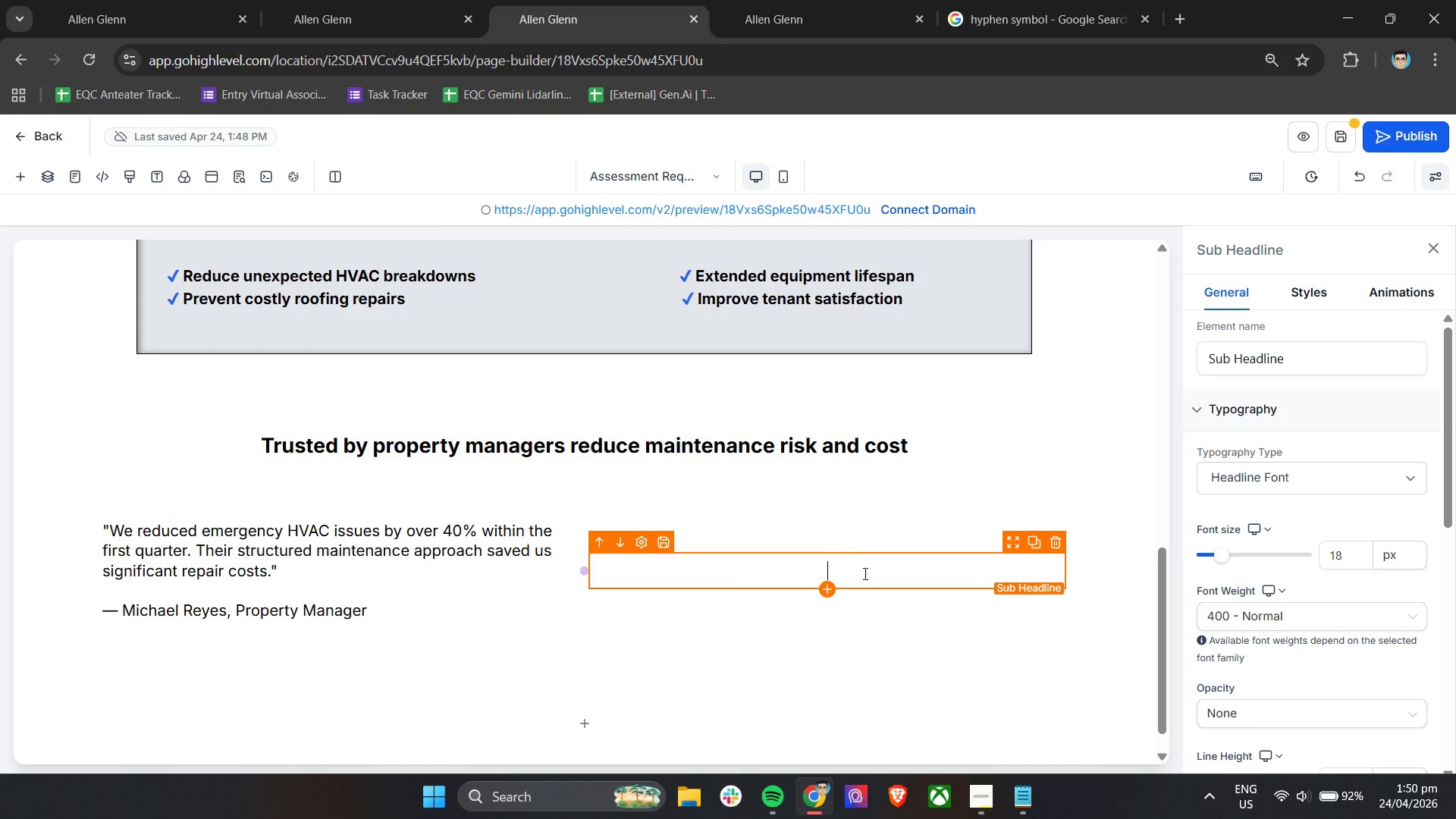 
key(Control+V)
 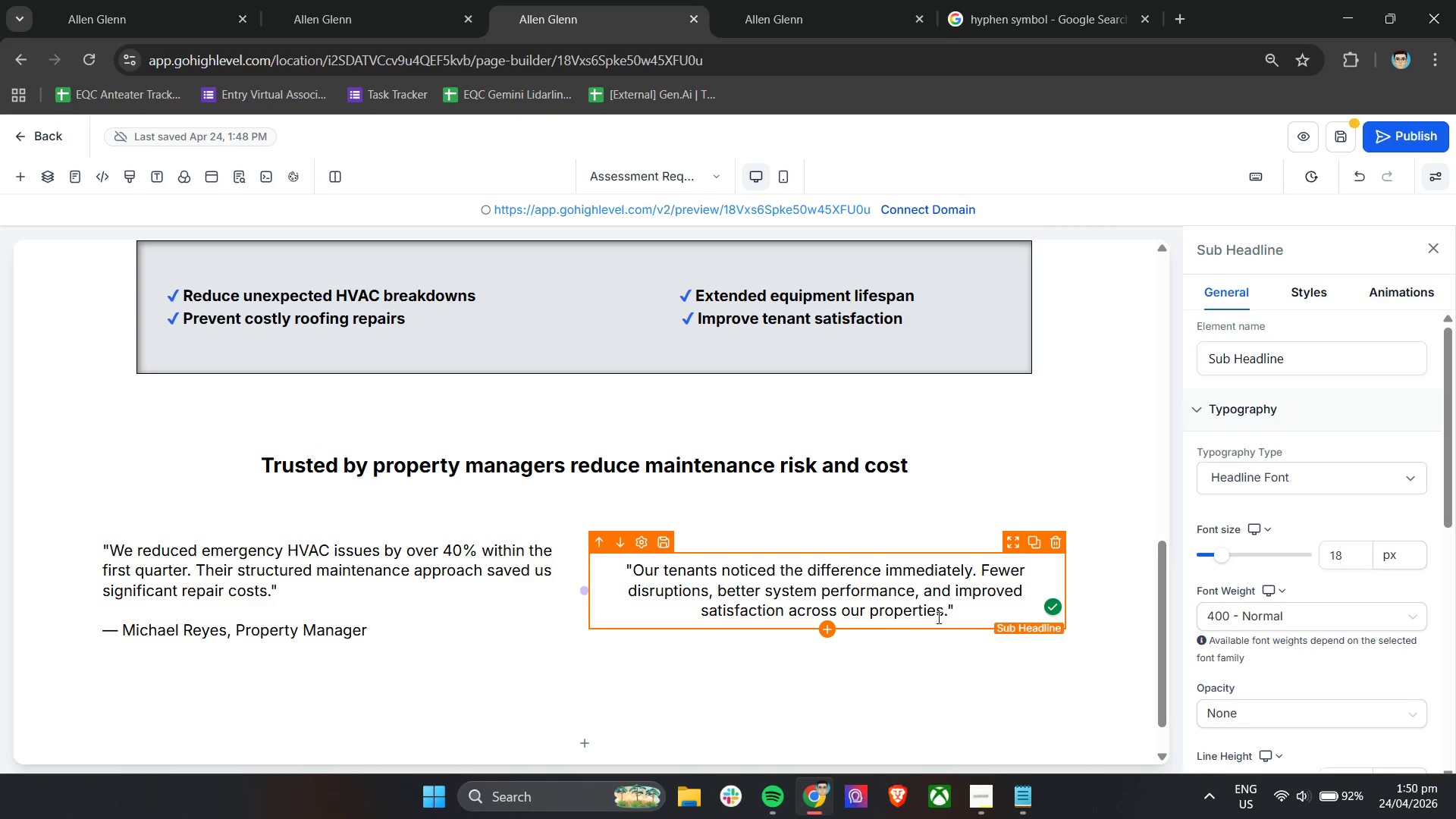 
key(Enter)
 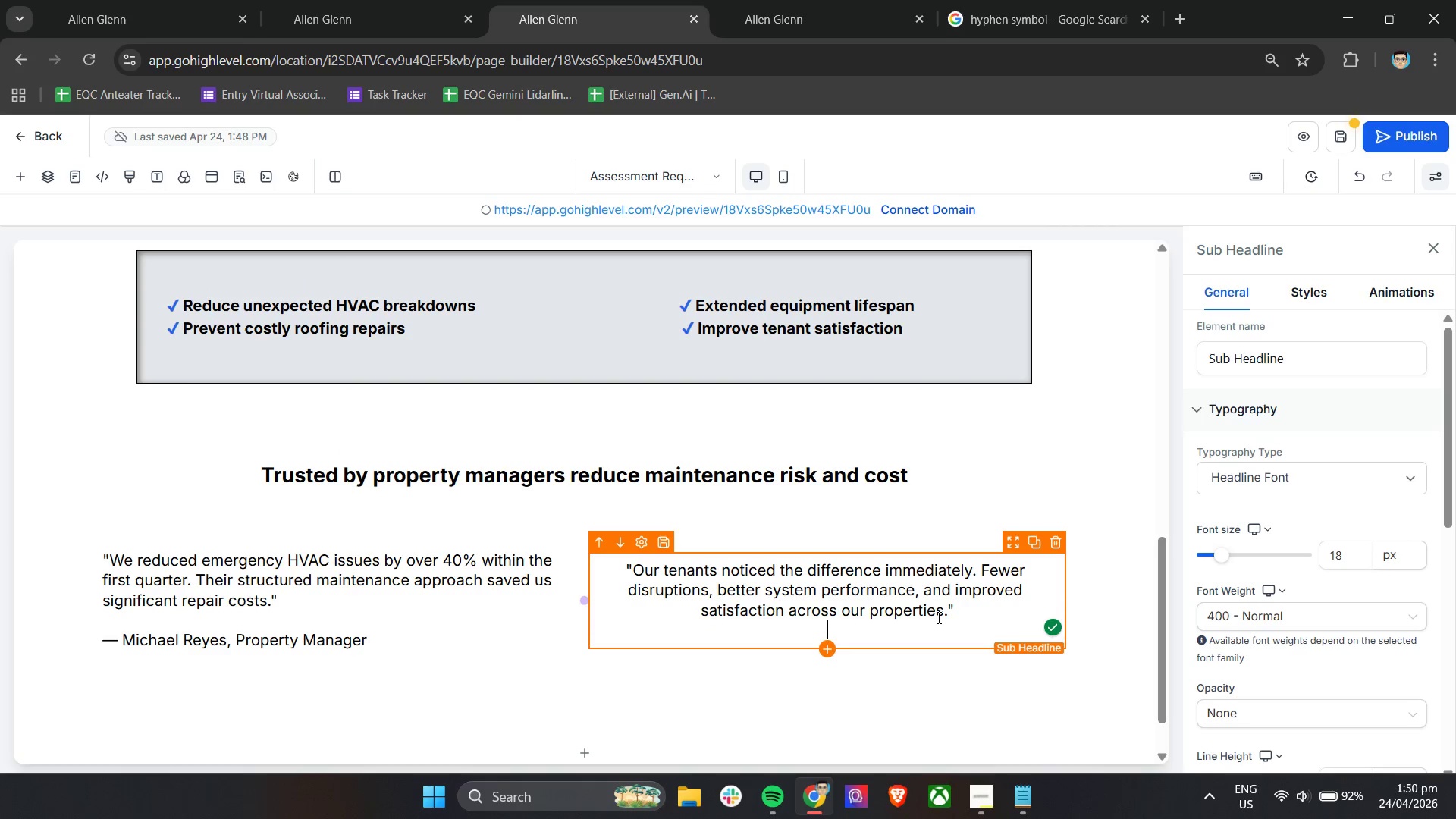 
key(Enter)
 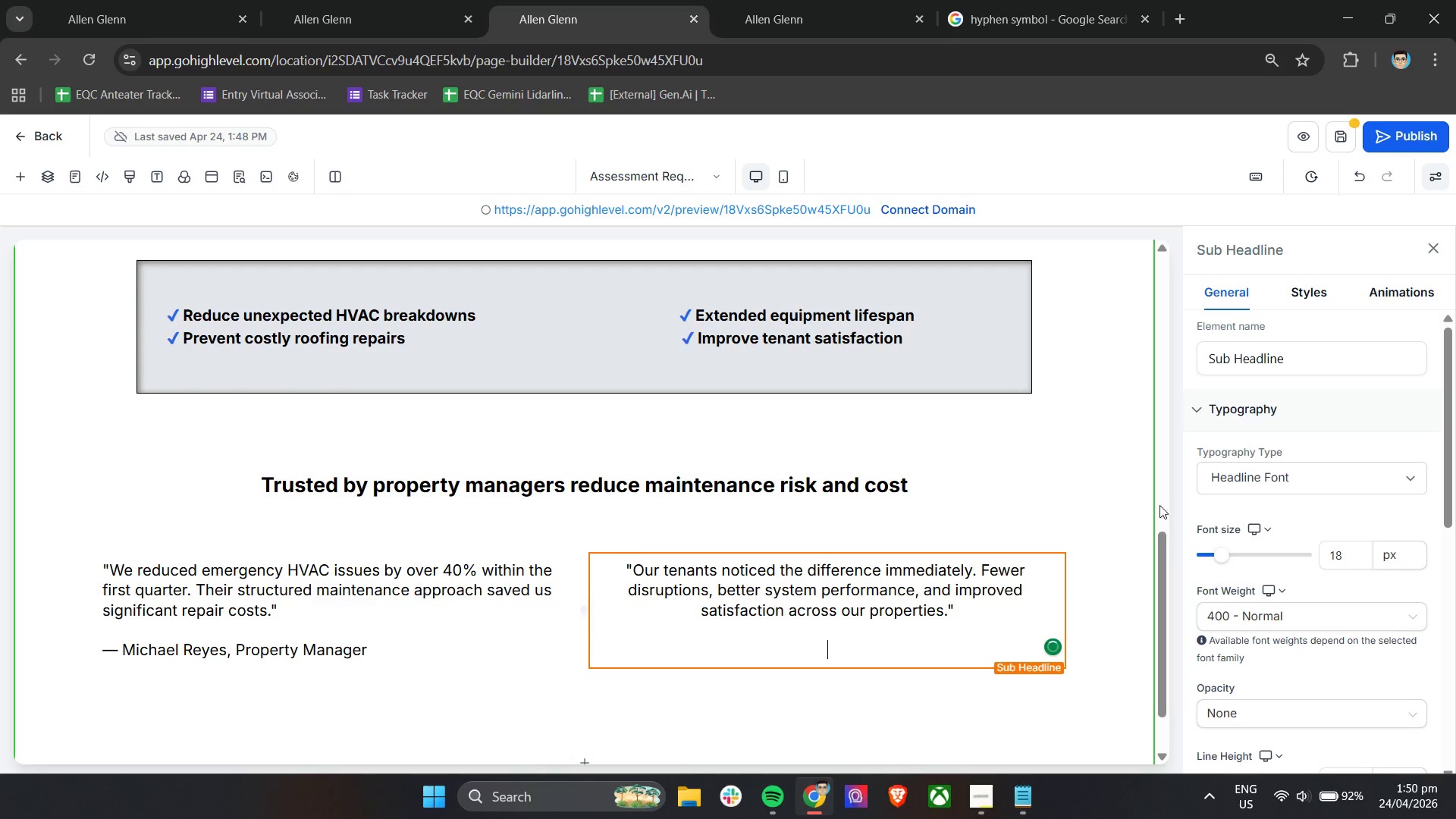 
scroll: coordinate [1332, 551], scroll_direction: down, amount: 2.0
 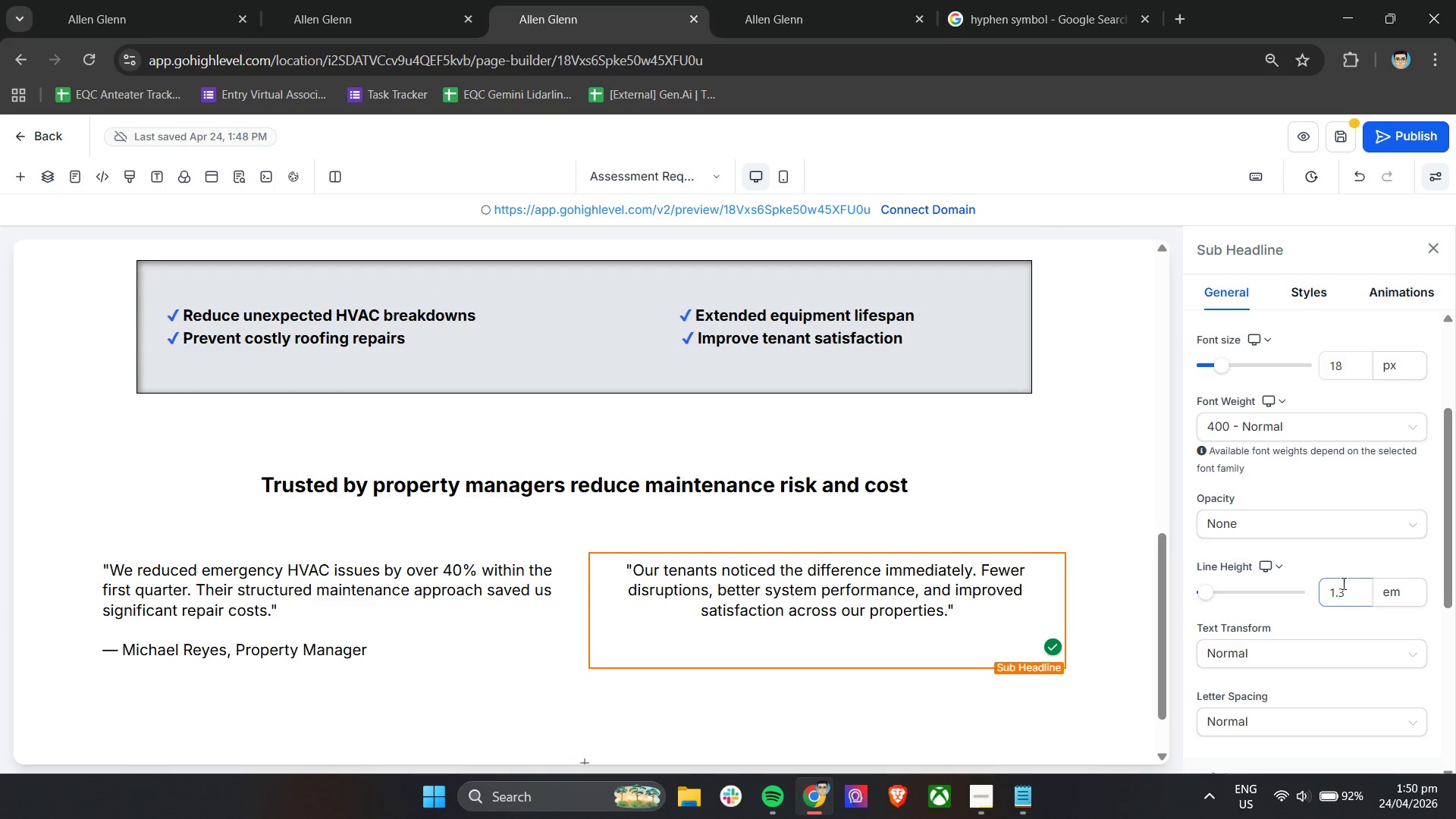 
double_click([1347, 587])
 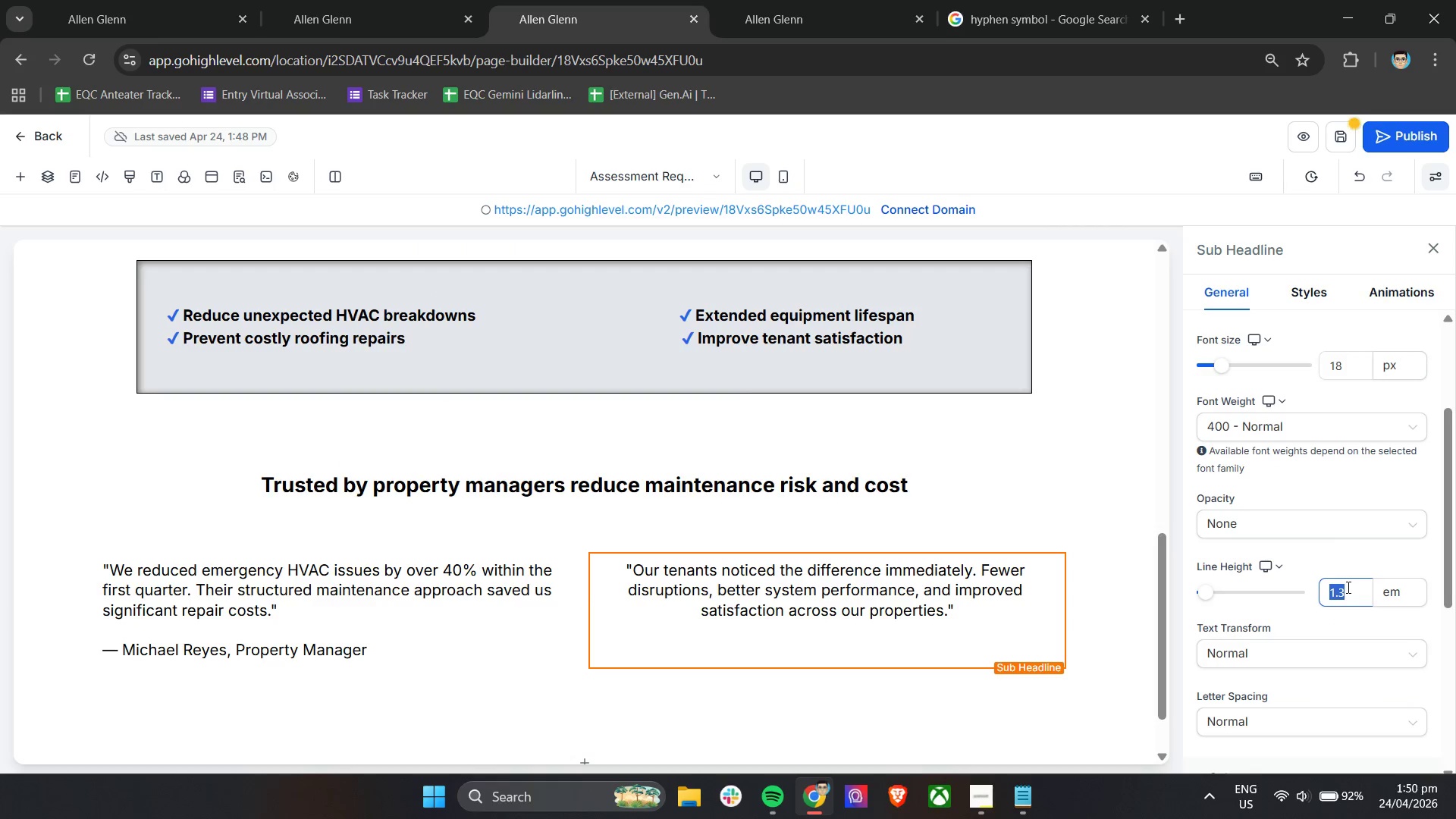 
key(1)
 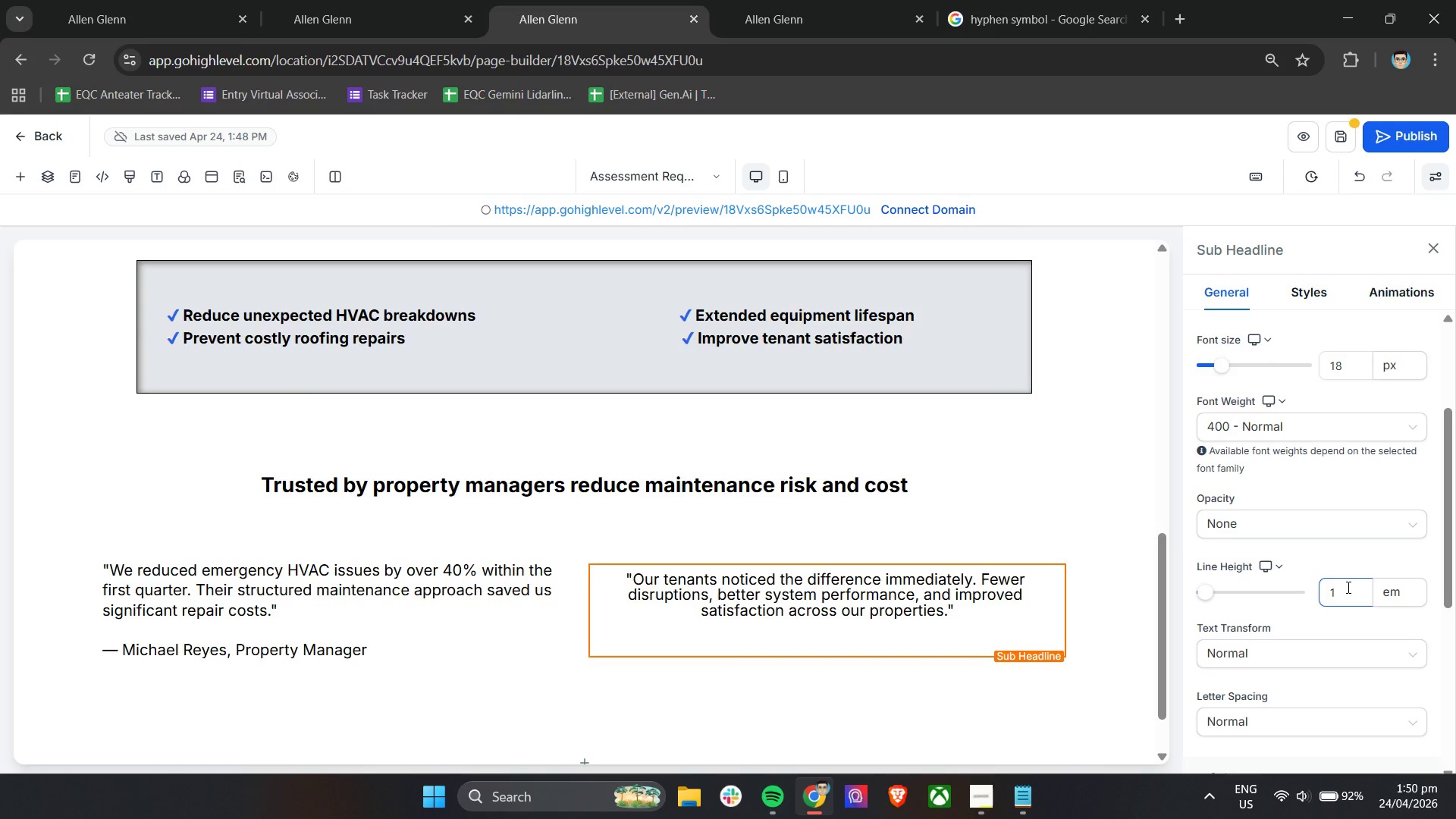 
key(Period)
 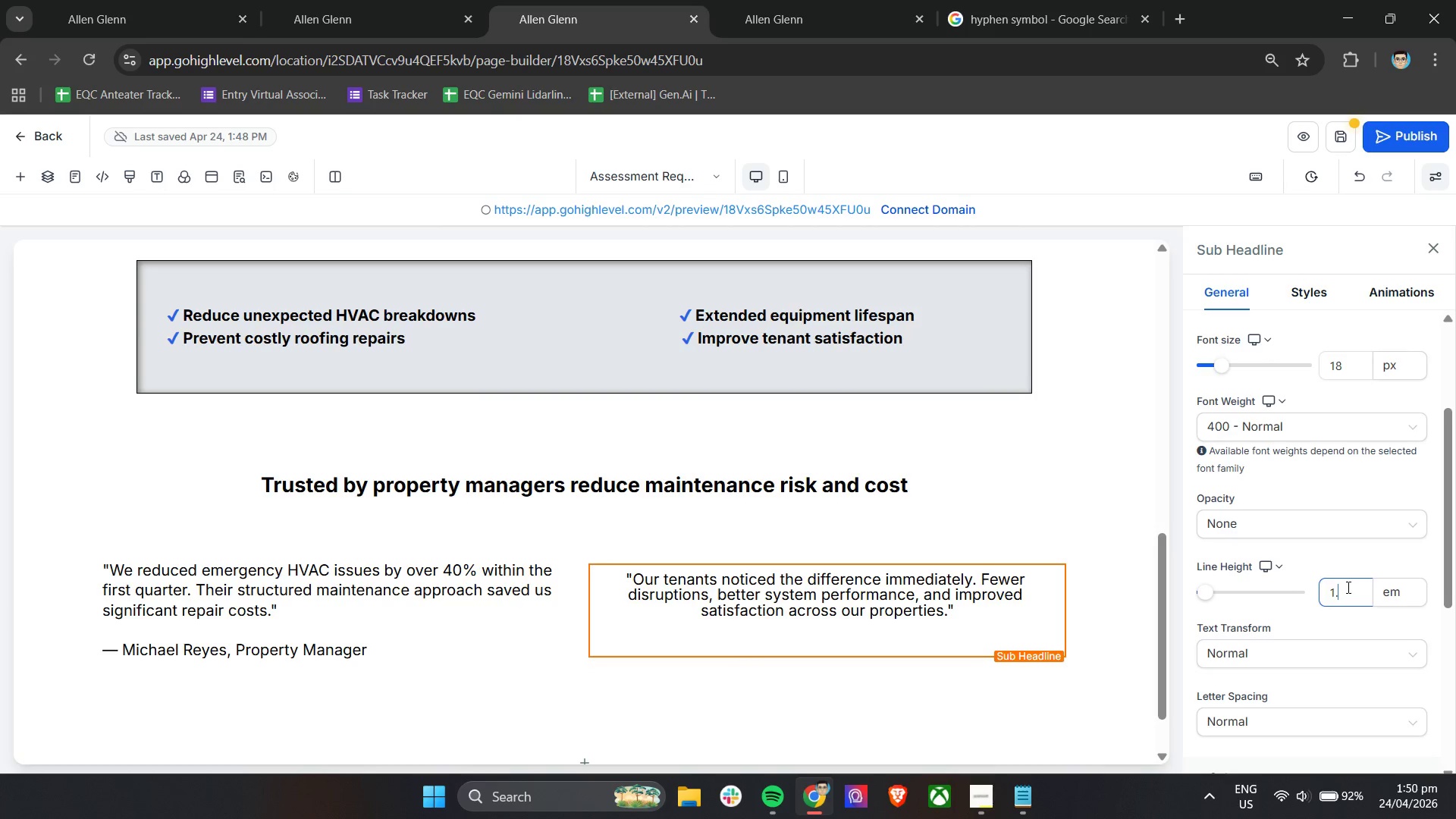 
key(5)
 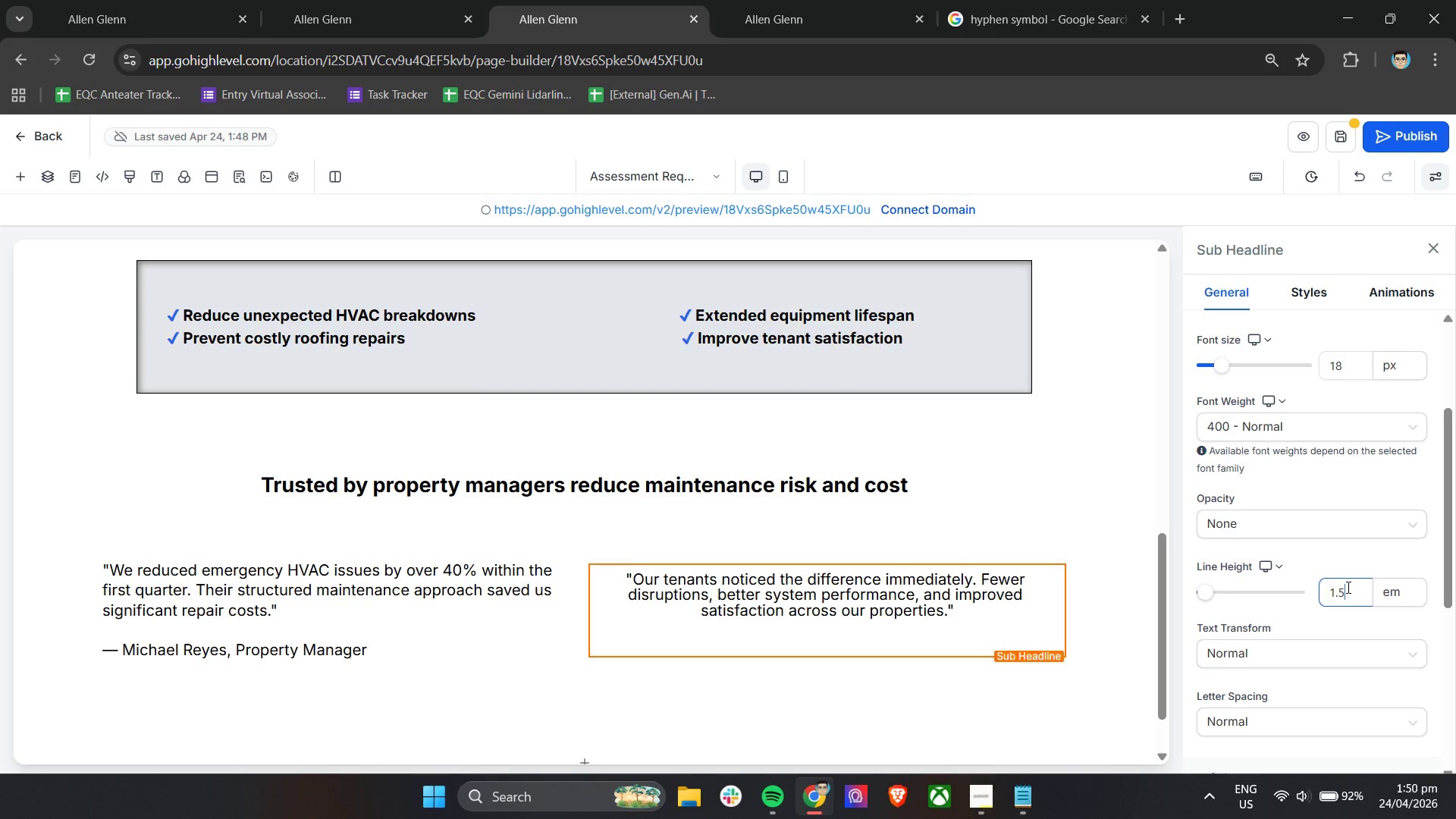 
key(Enter)
 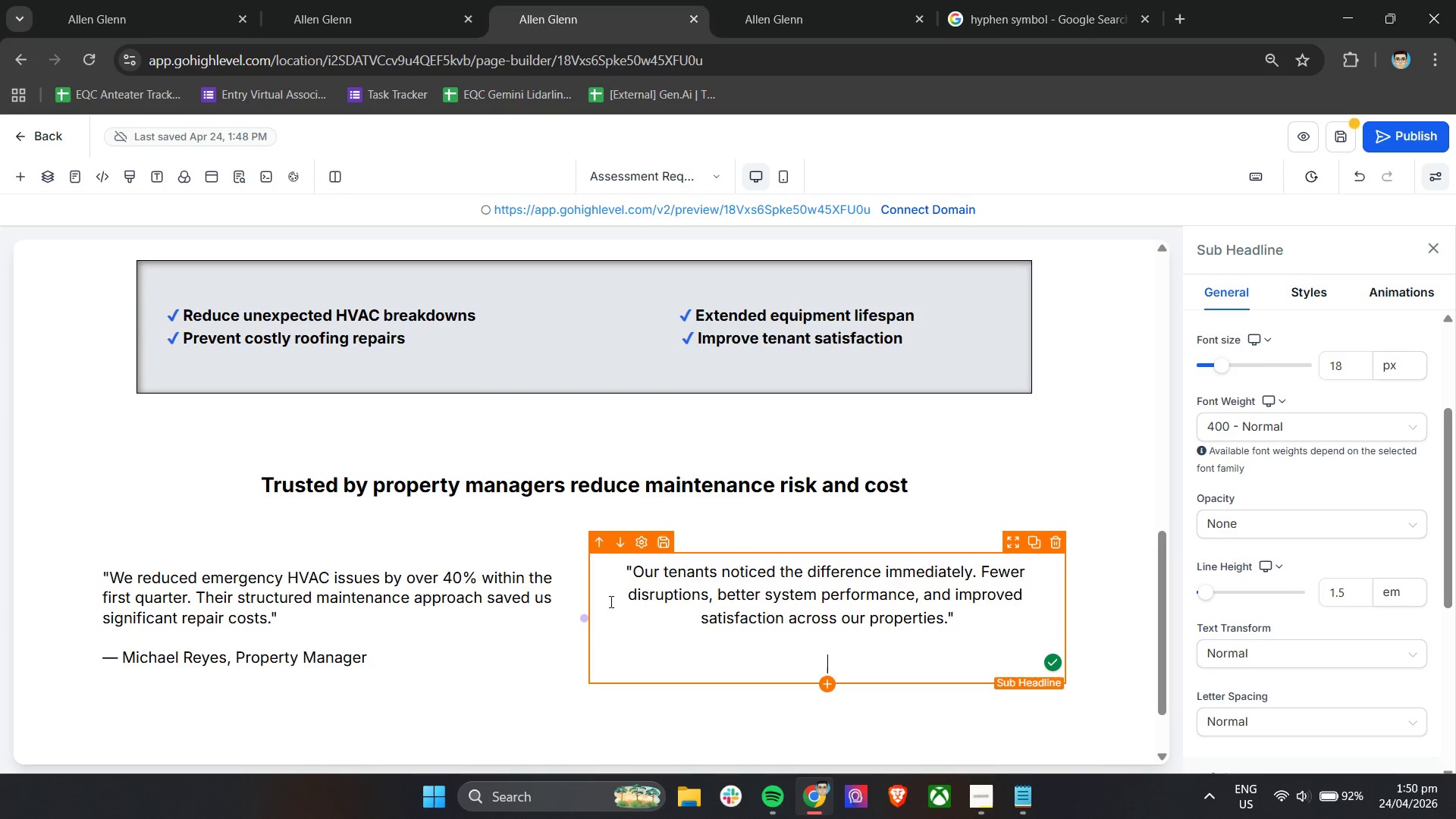 
double_click([442, 632])
 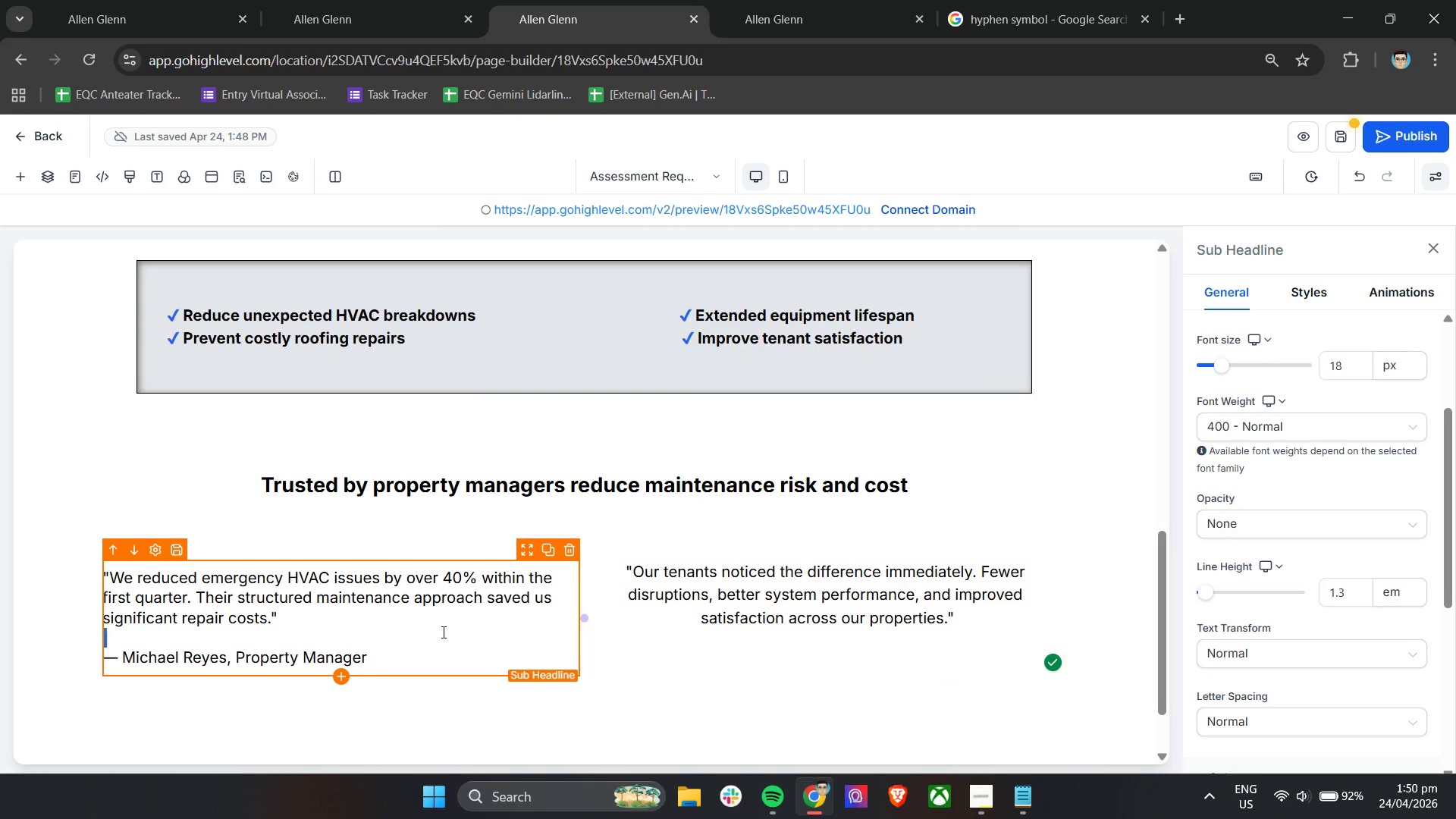 
key(Control+A)
 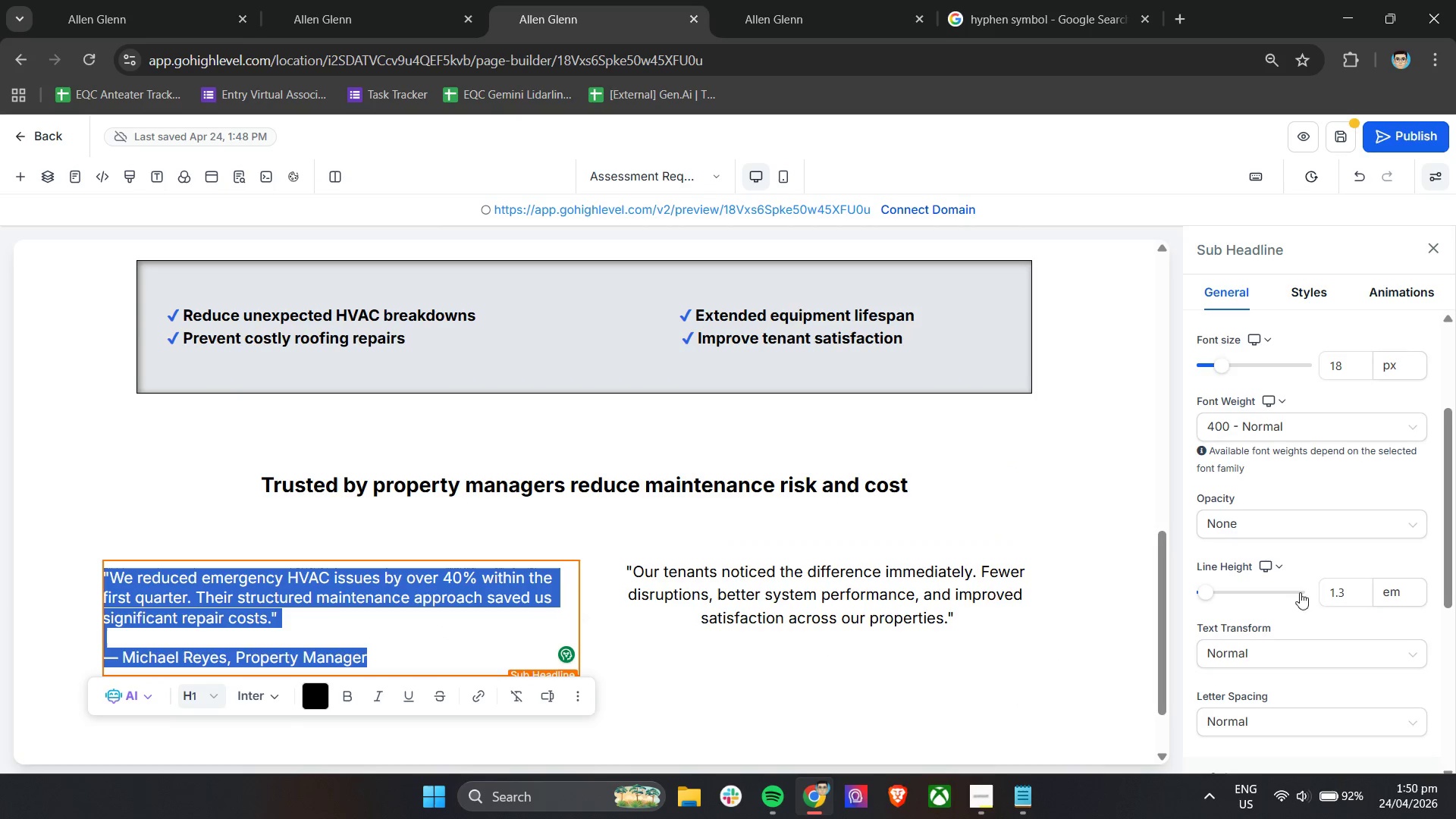 
double_click([1339, 592])
 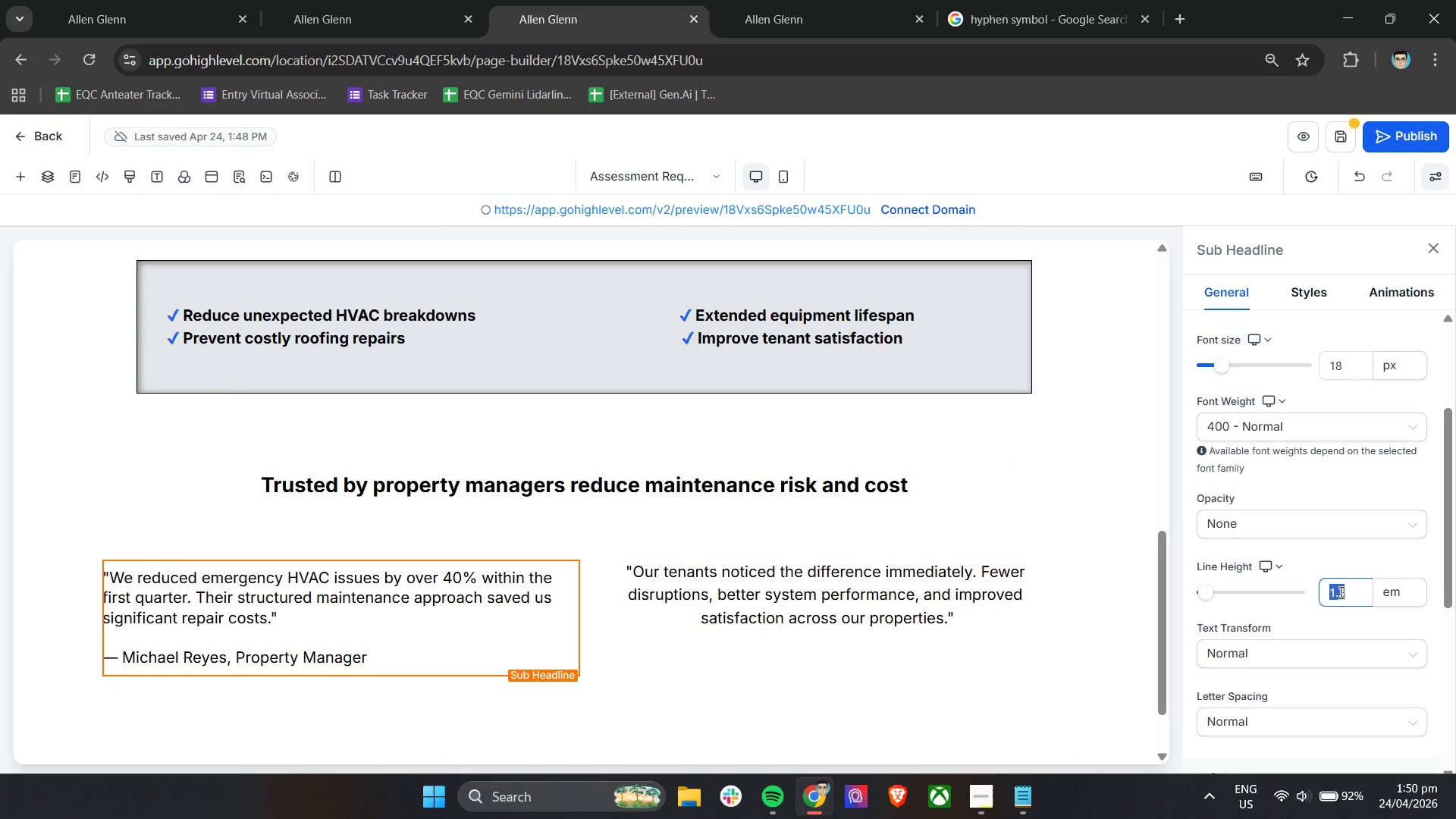 
key(1)
 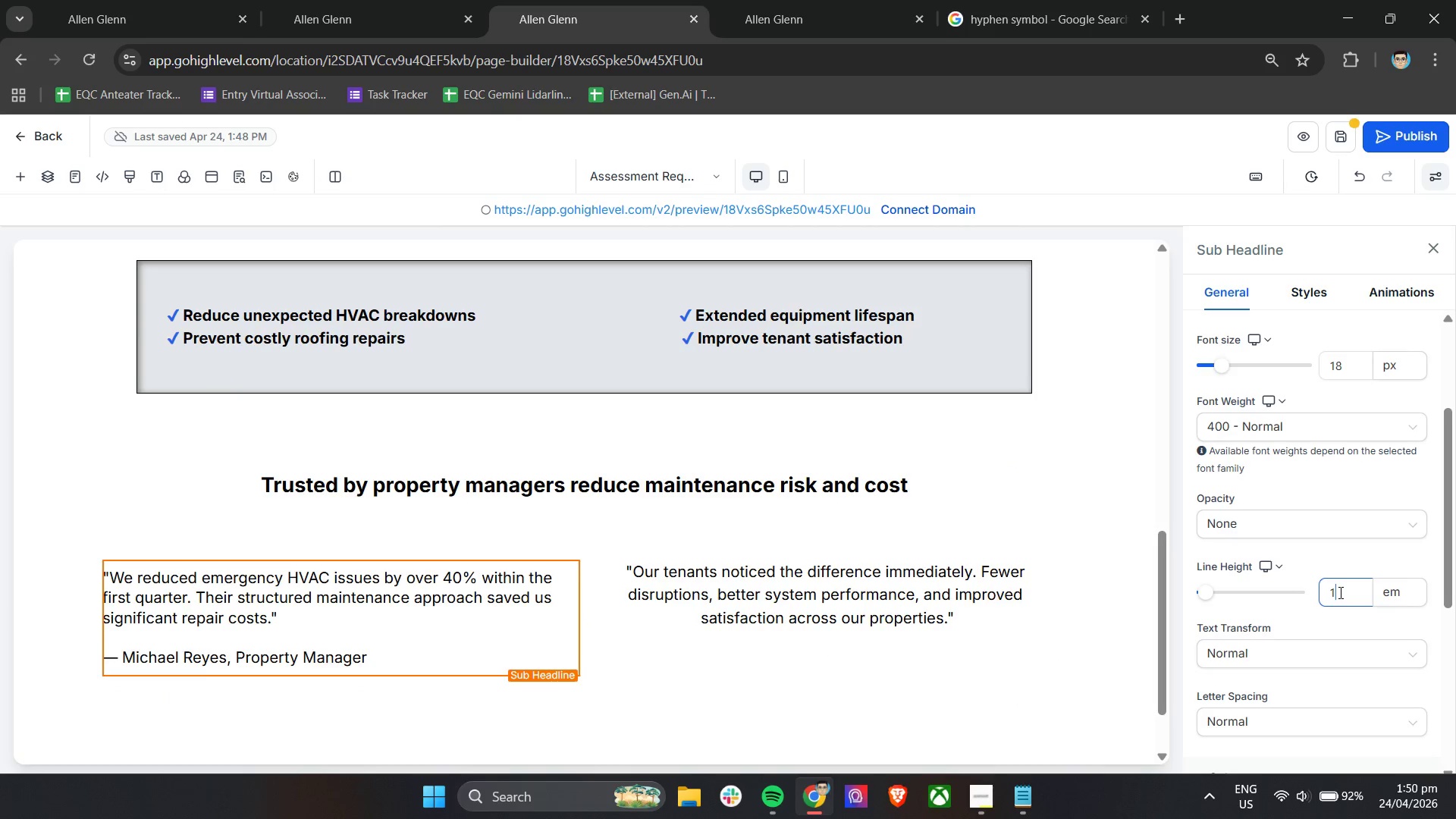 
key(Period)
 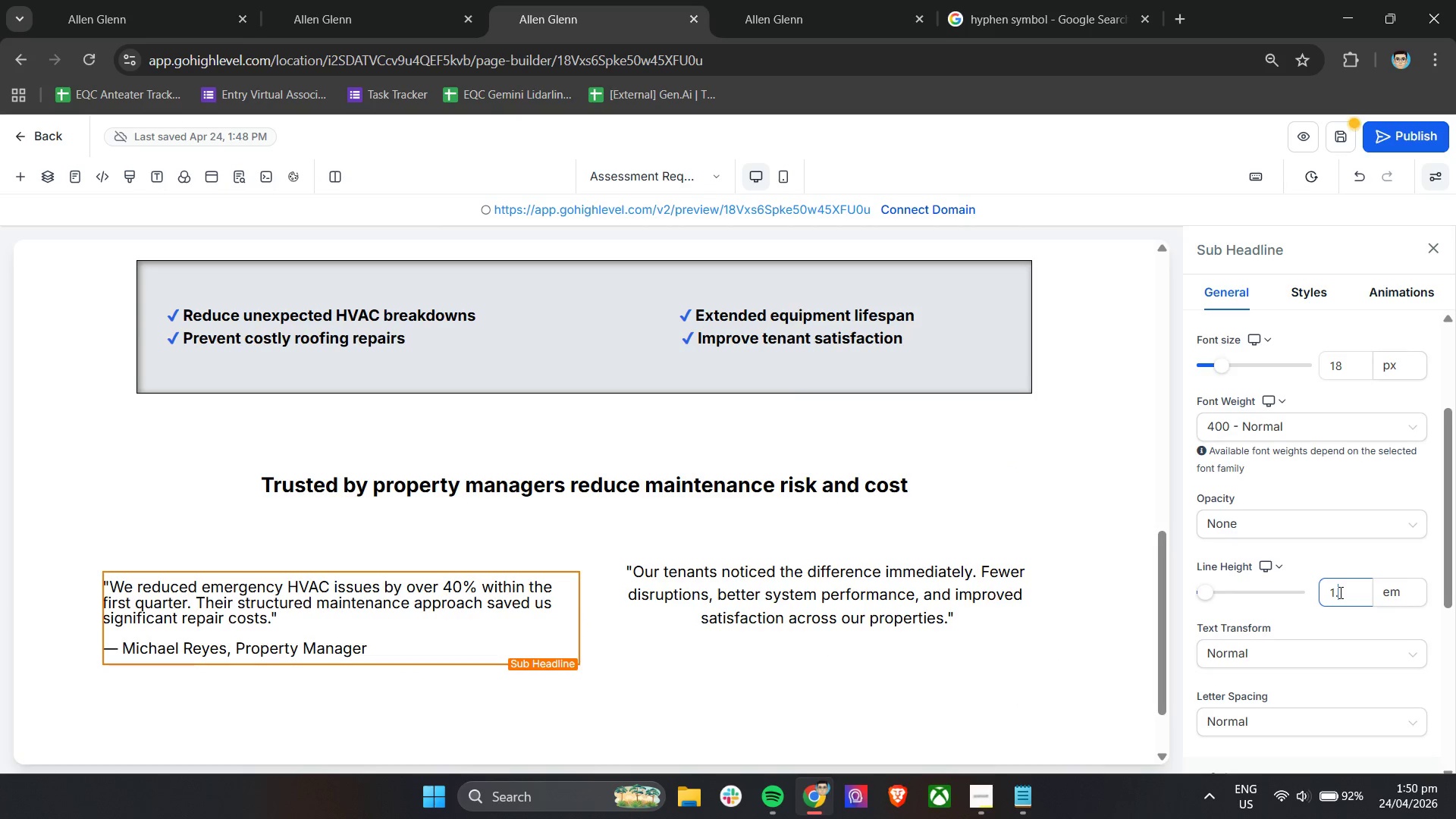 
key(5)
 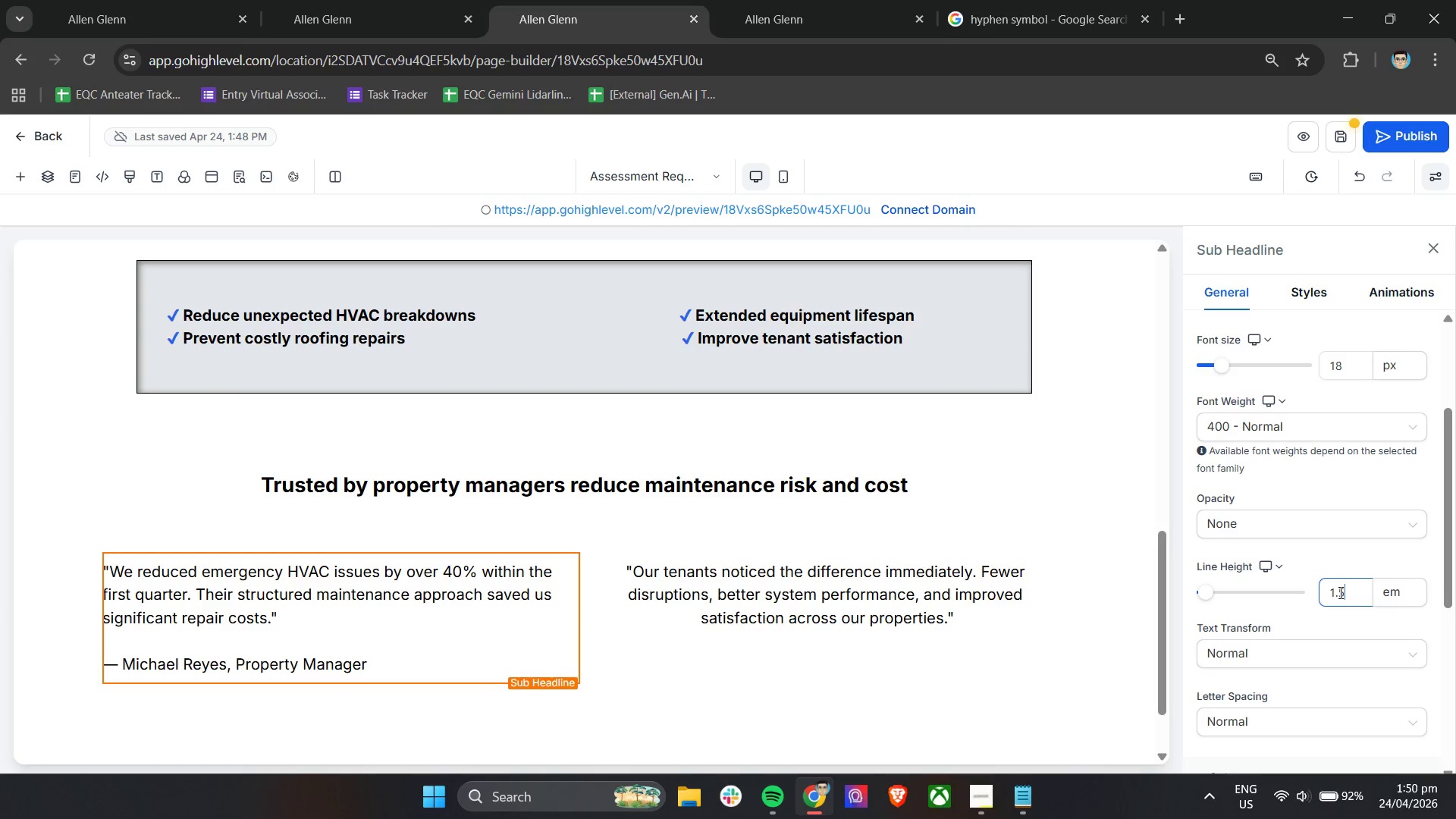 
key(Enter)
 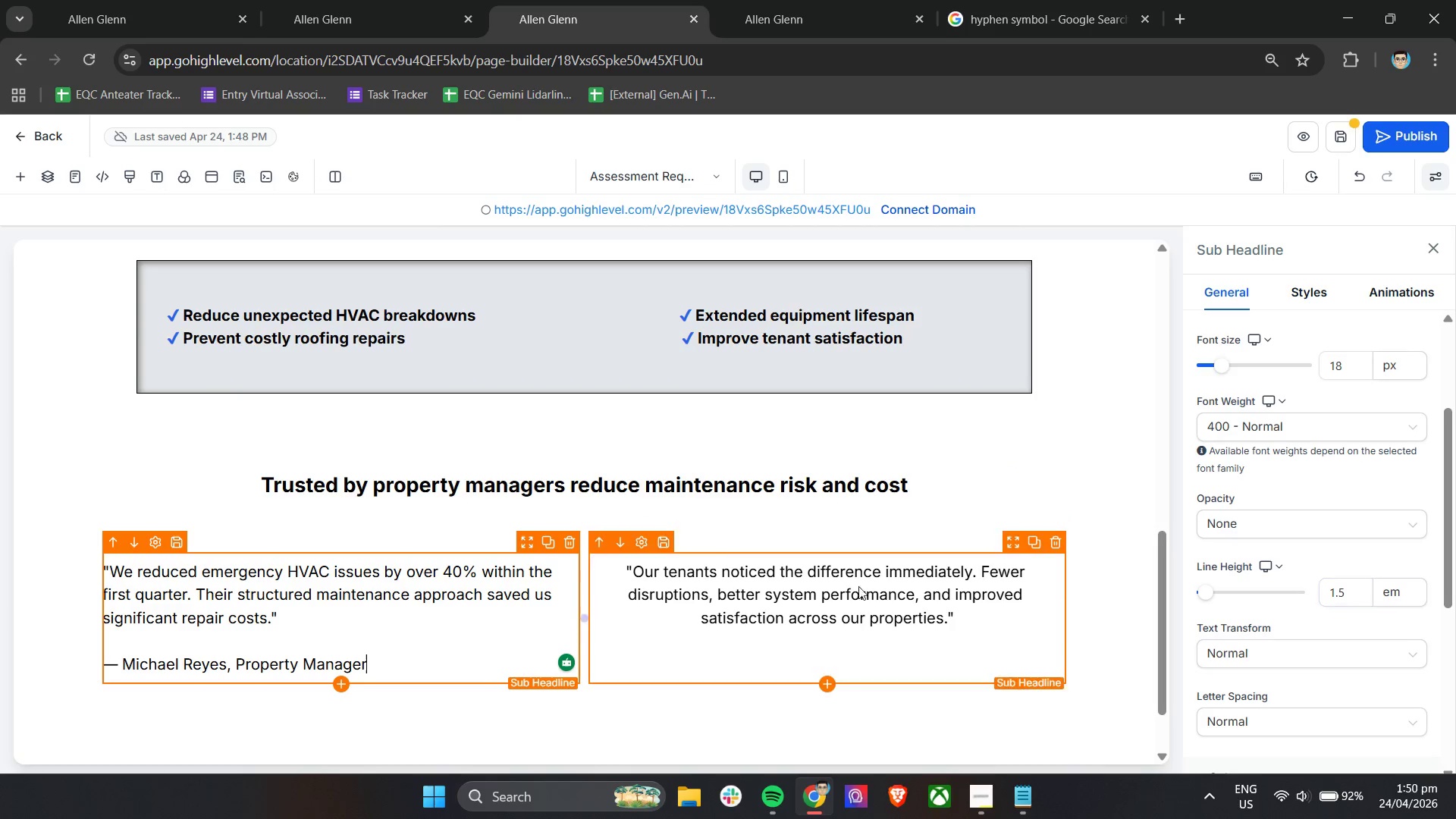 
double_click([829, 603])
 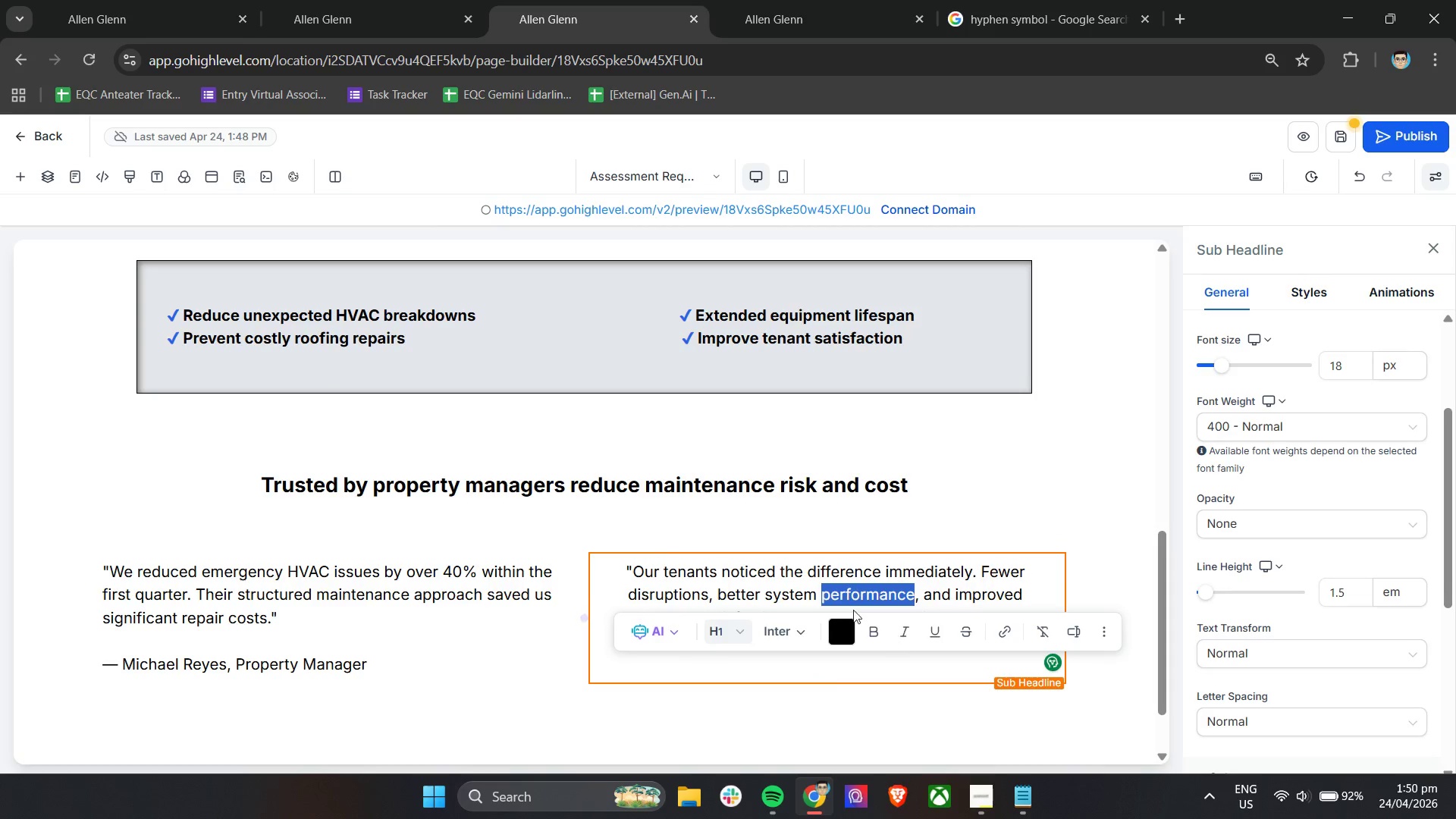 
left_click([896, 575])
 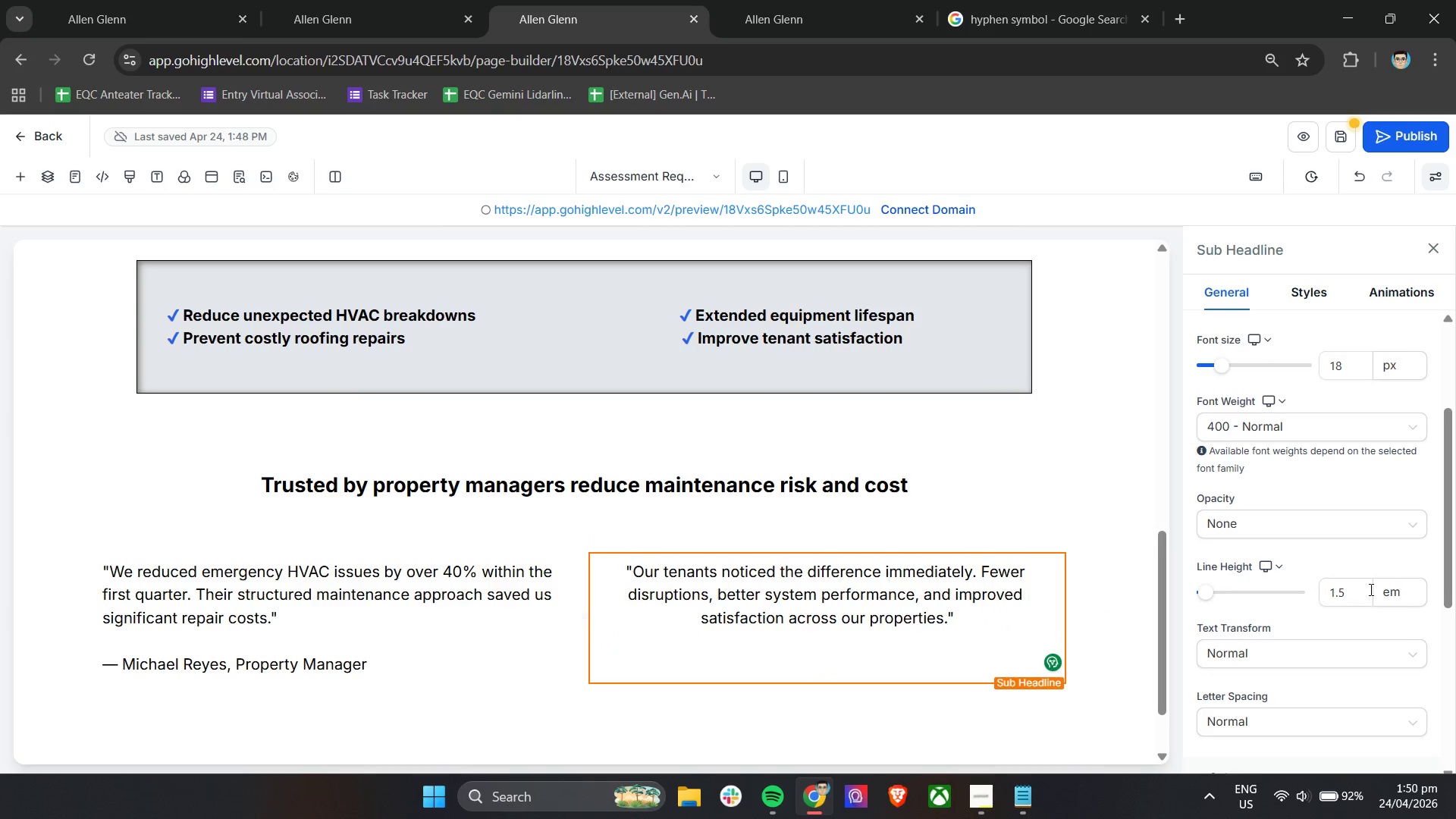 
left_click([1394, 590])
 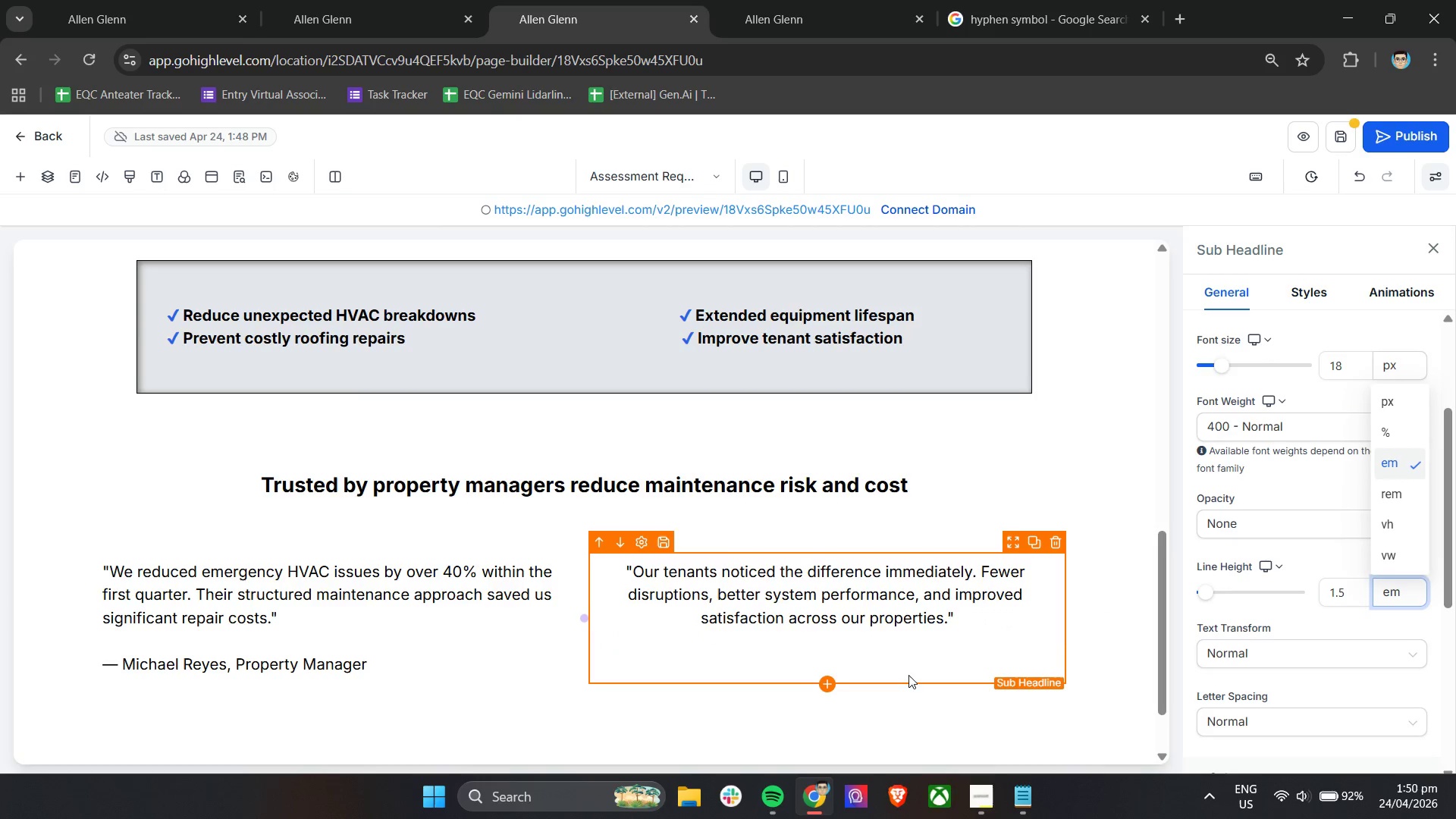 
left_click([974, 619])
 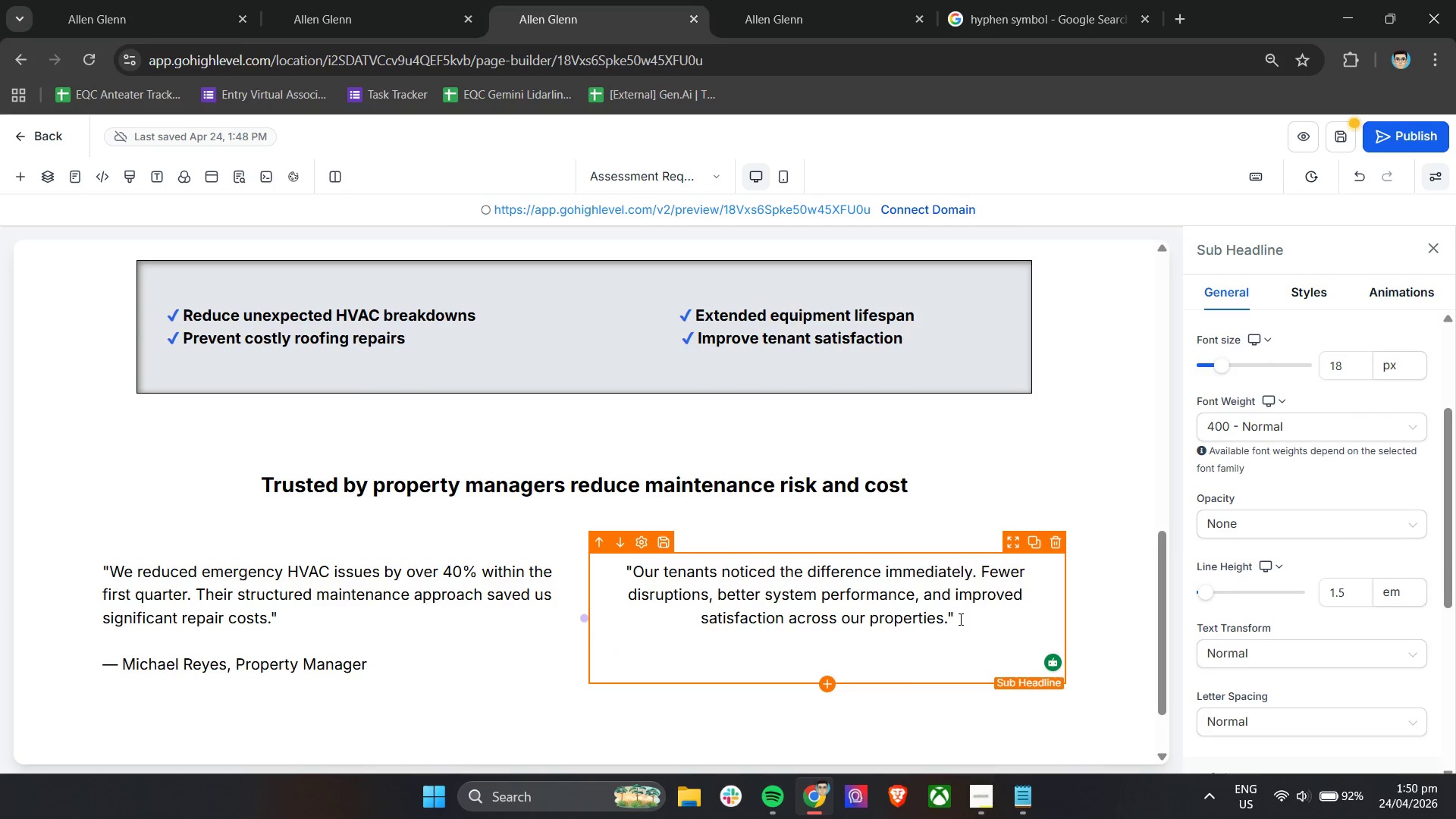 
key(ArrowDown)
 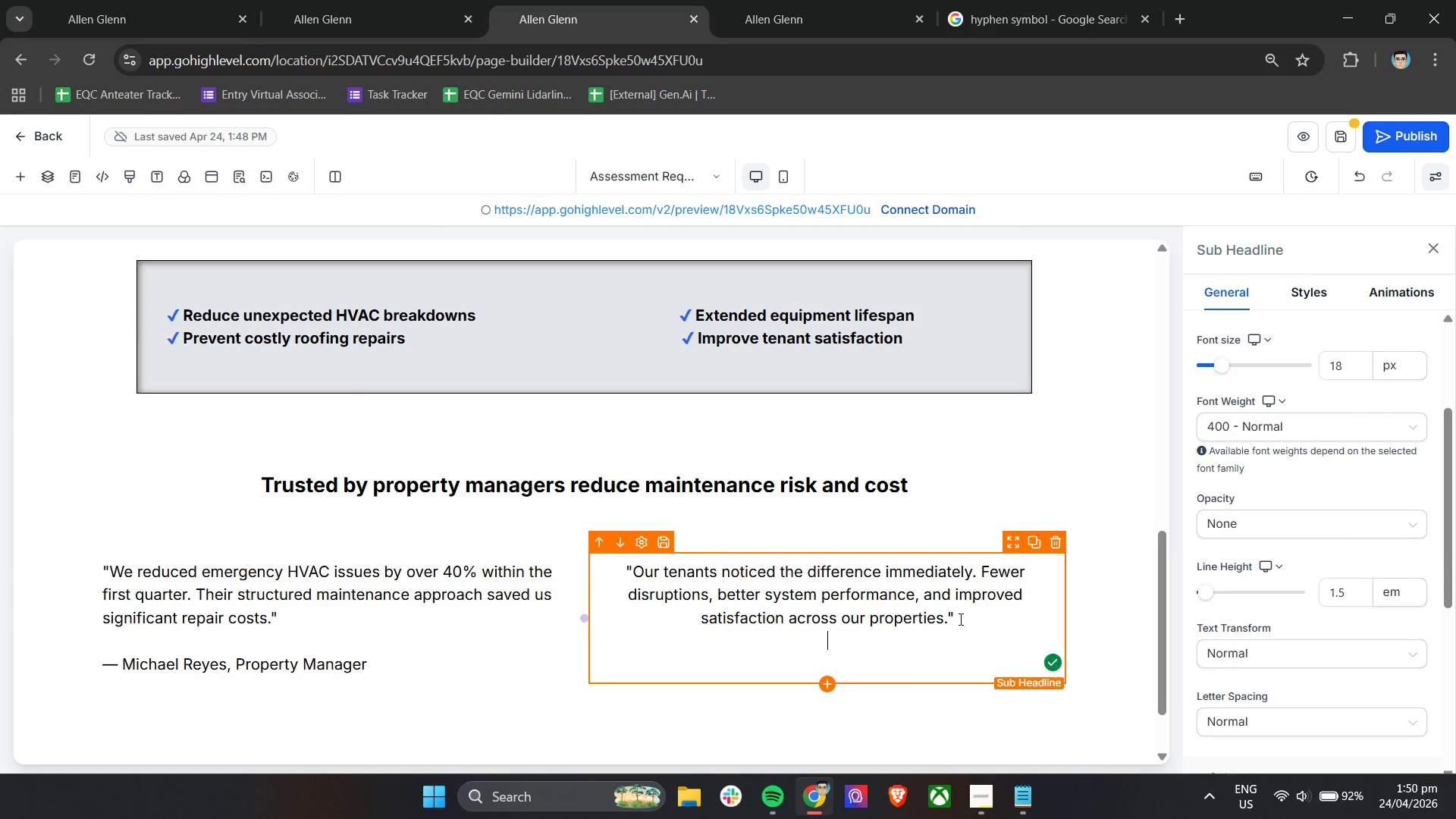 
key(ArrowDown)
 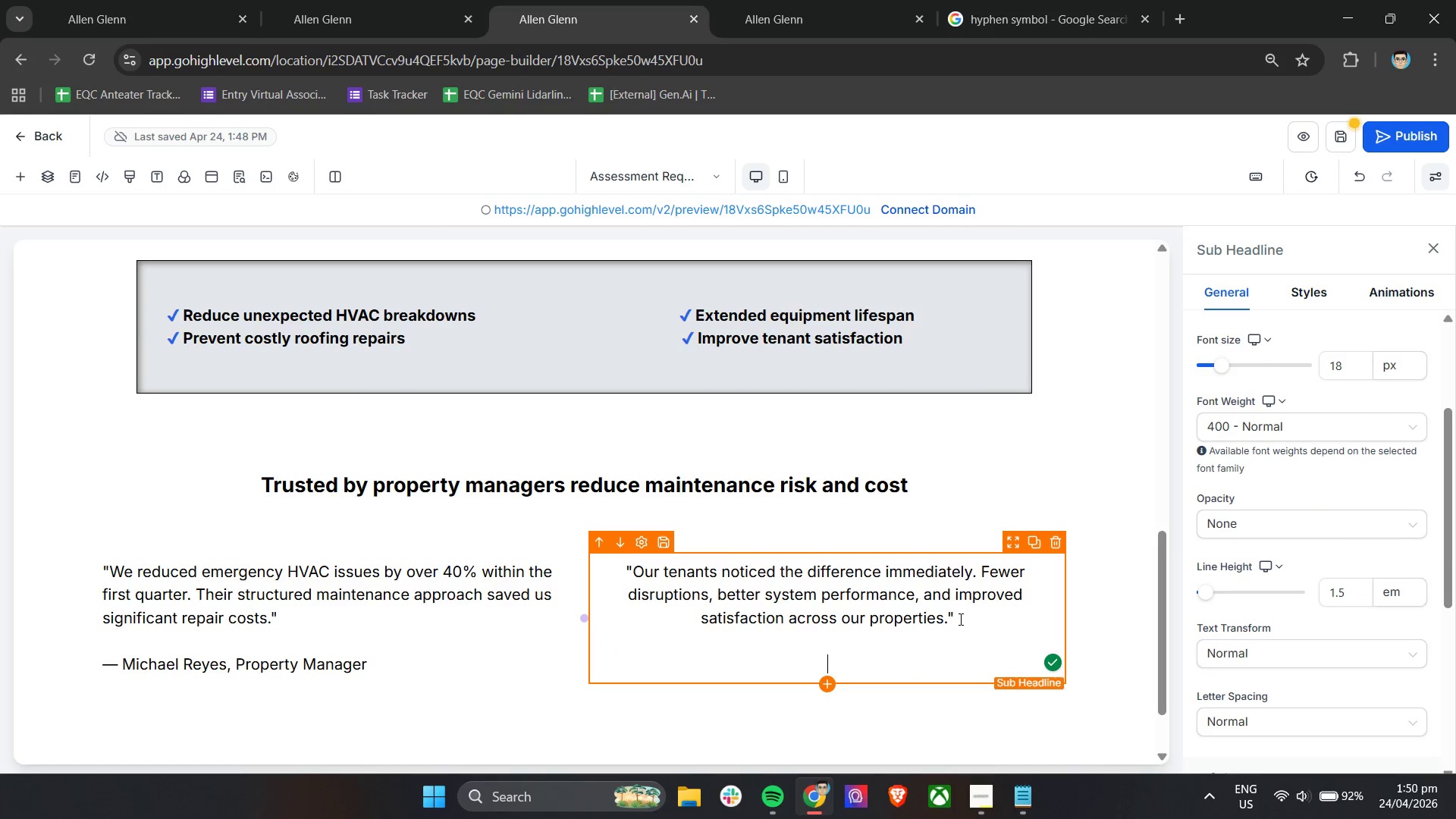 
key(ArrowDown)
 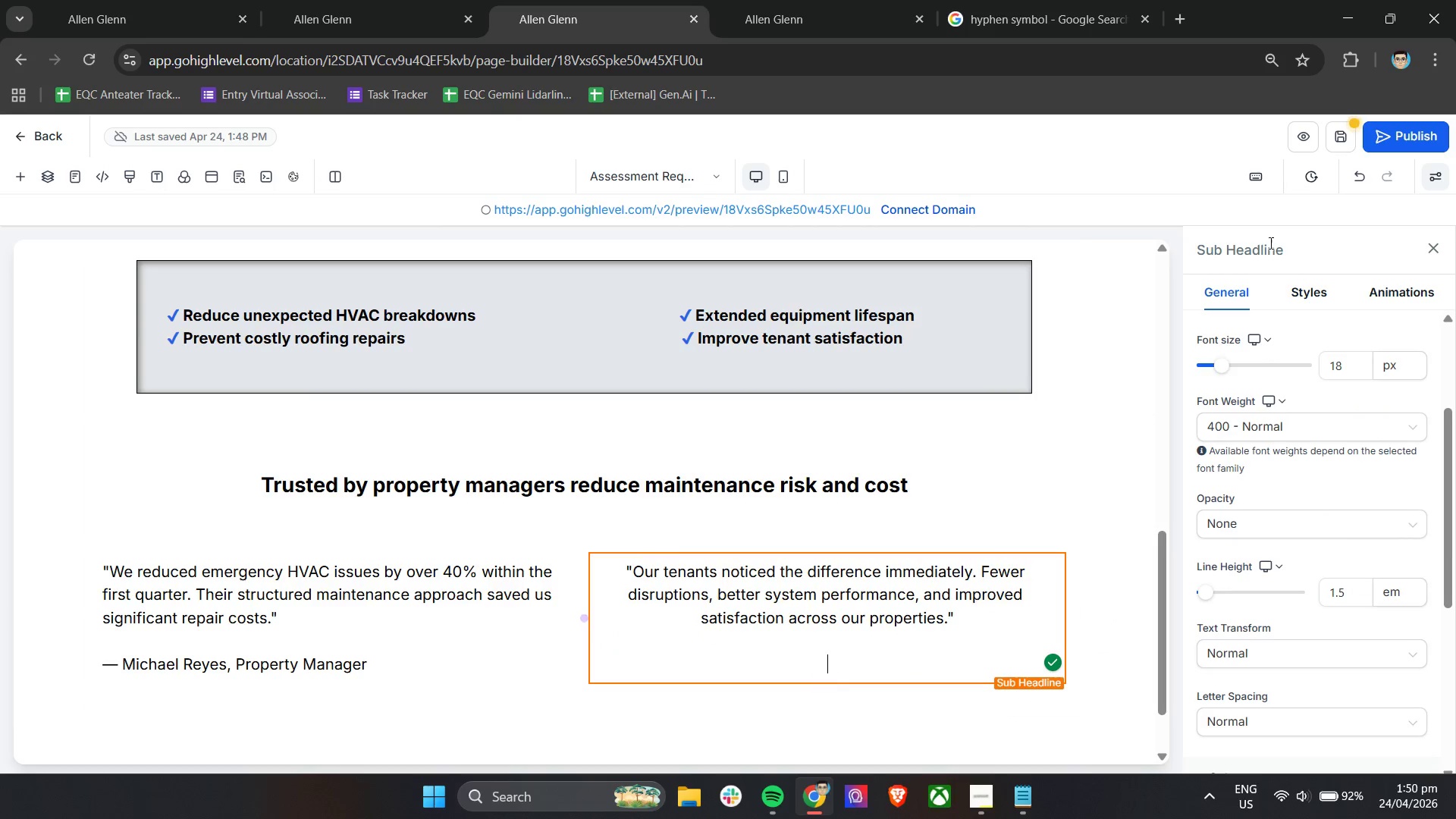 
left_click([1321, 284])
 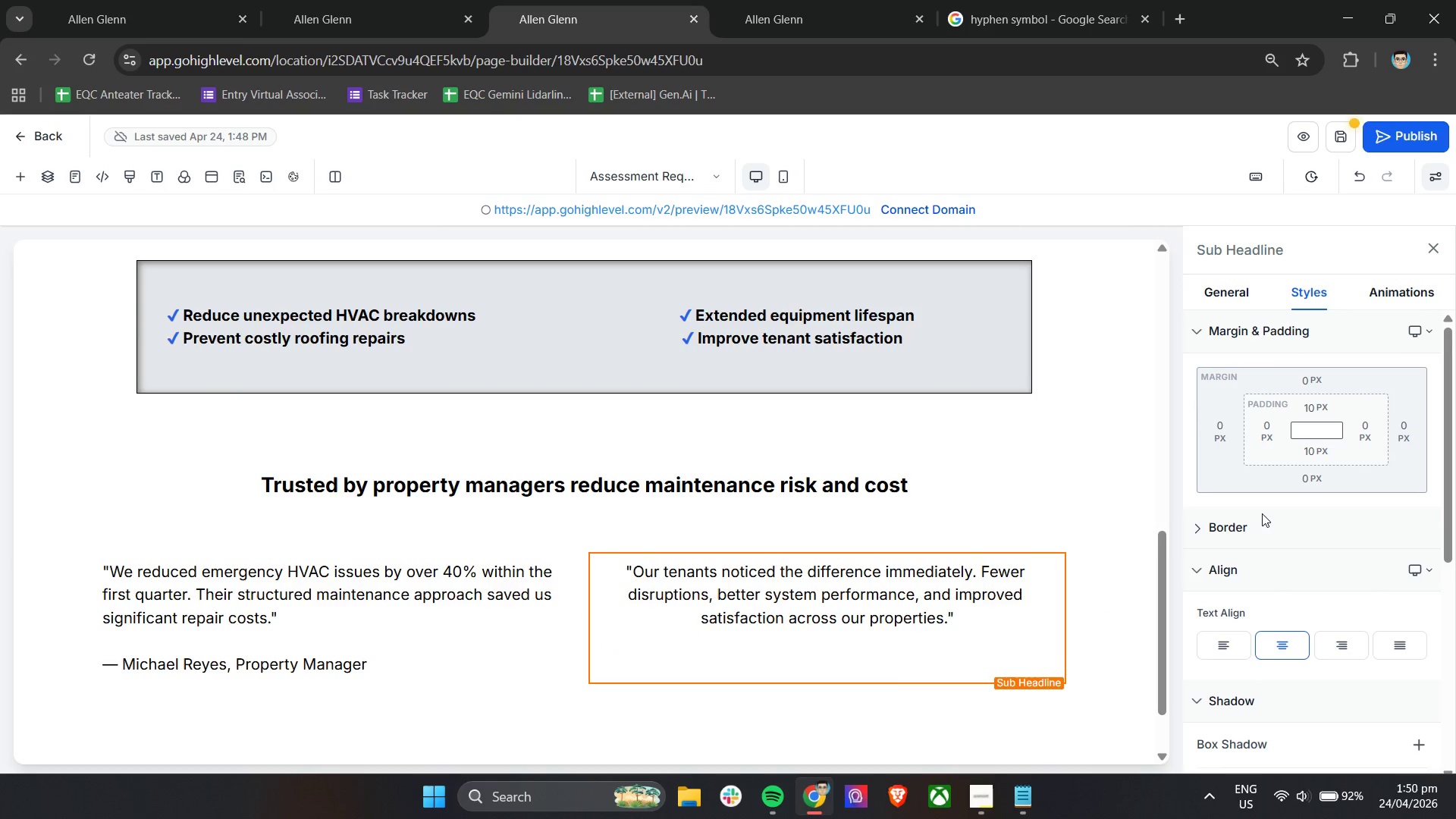 
scroll: coordinate [1275, 543], scroll_direction: down, amount: 2.0
 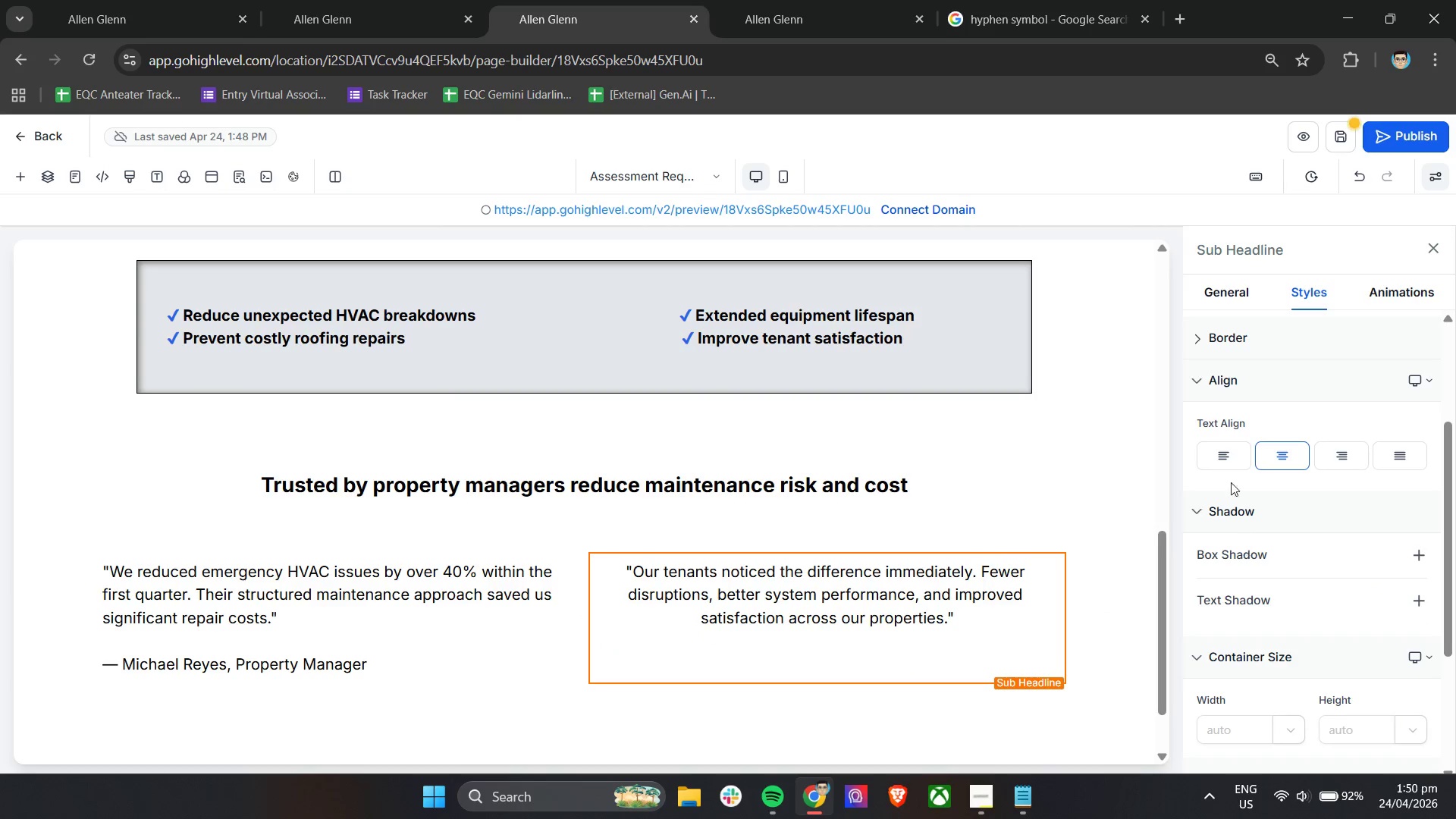 
left_click([1225, 464])
 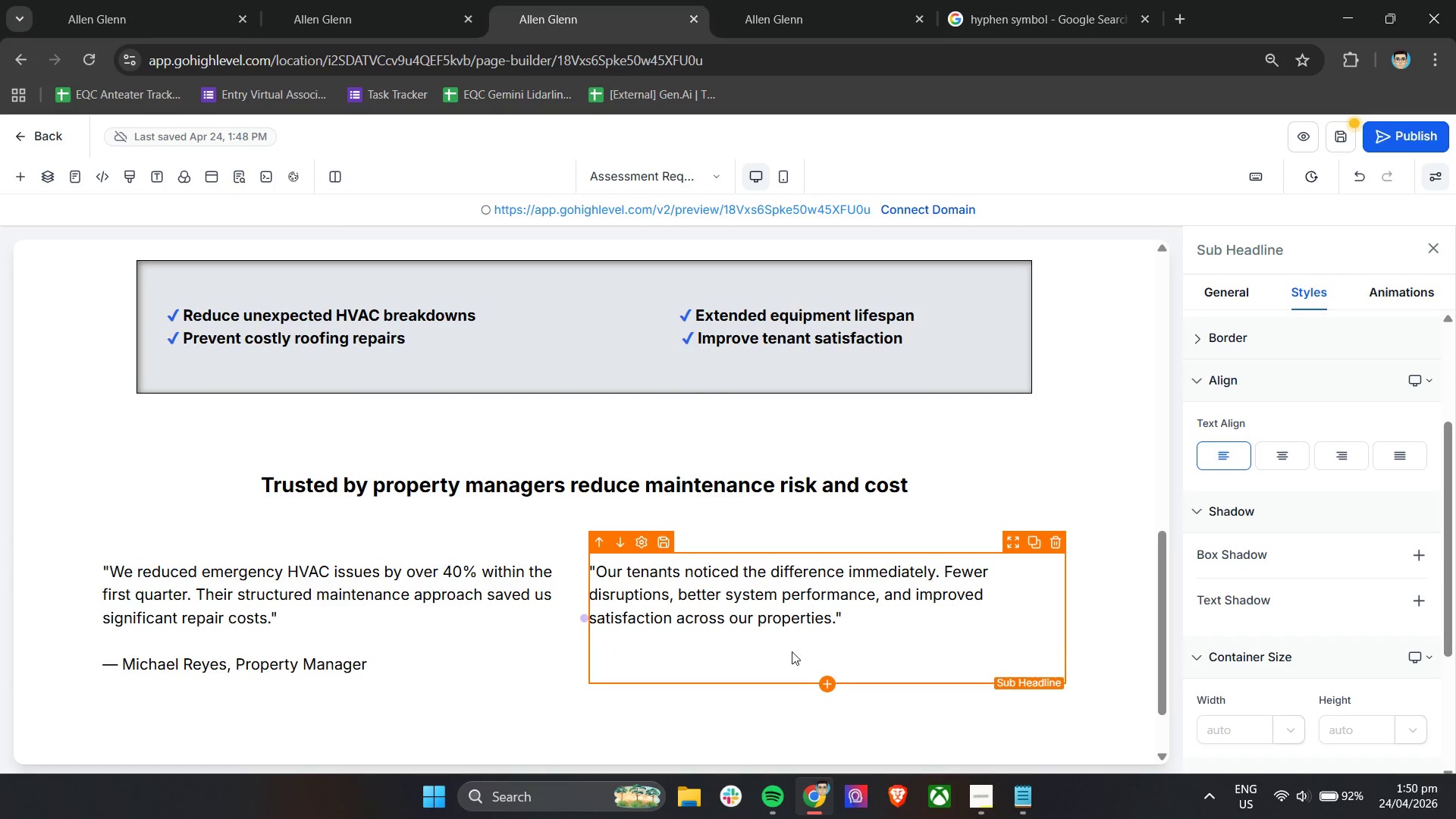 
left_click([866, 629])
 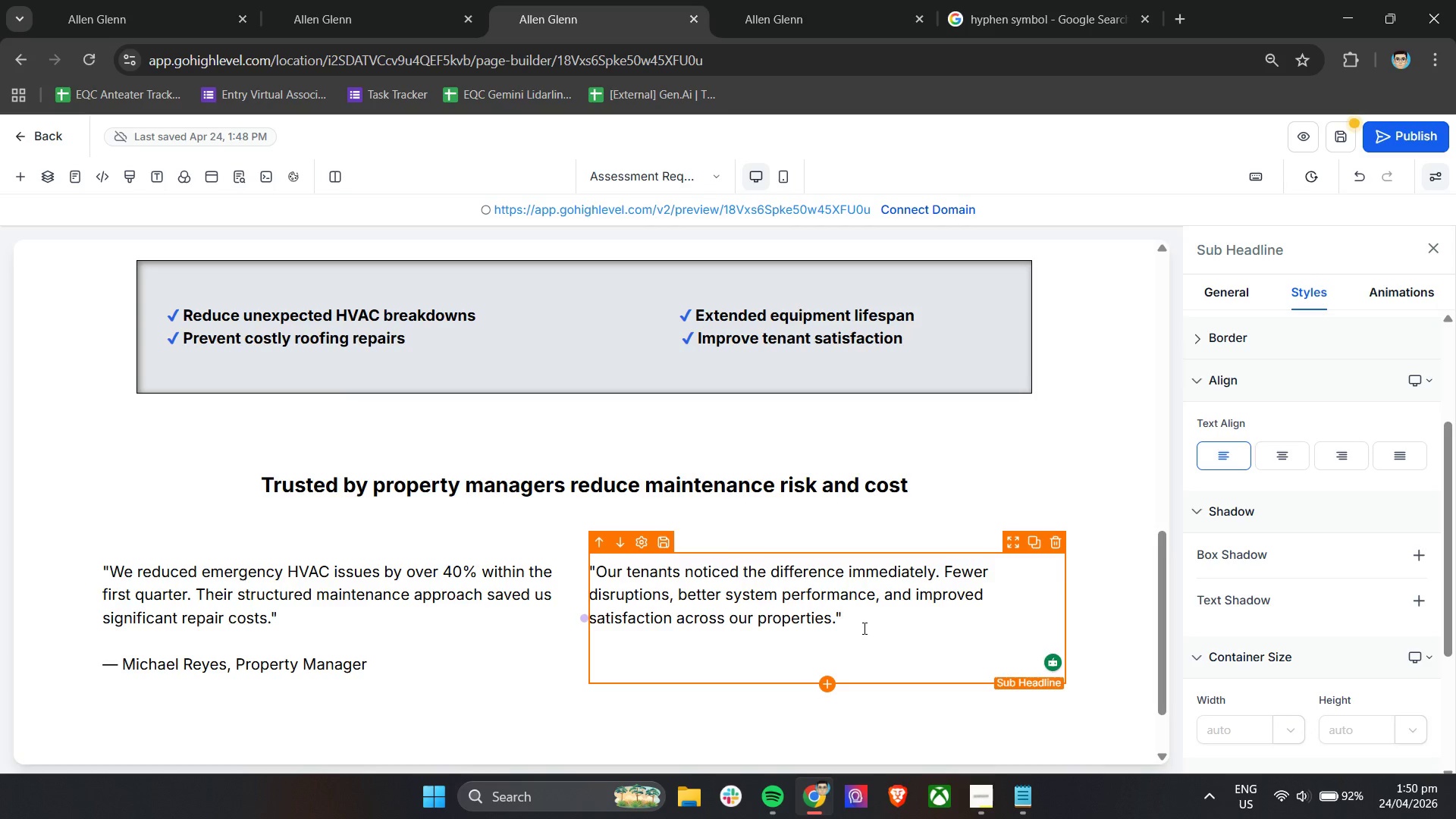 
key(ArrowDown)
 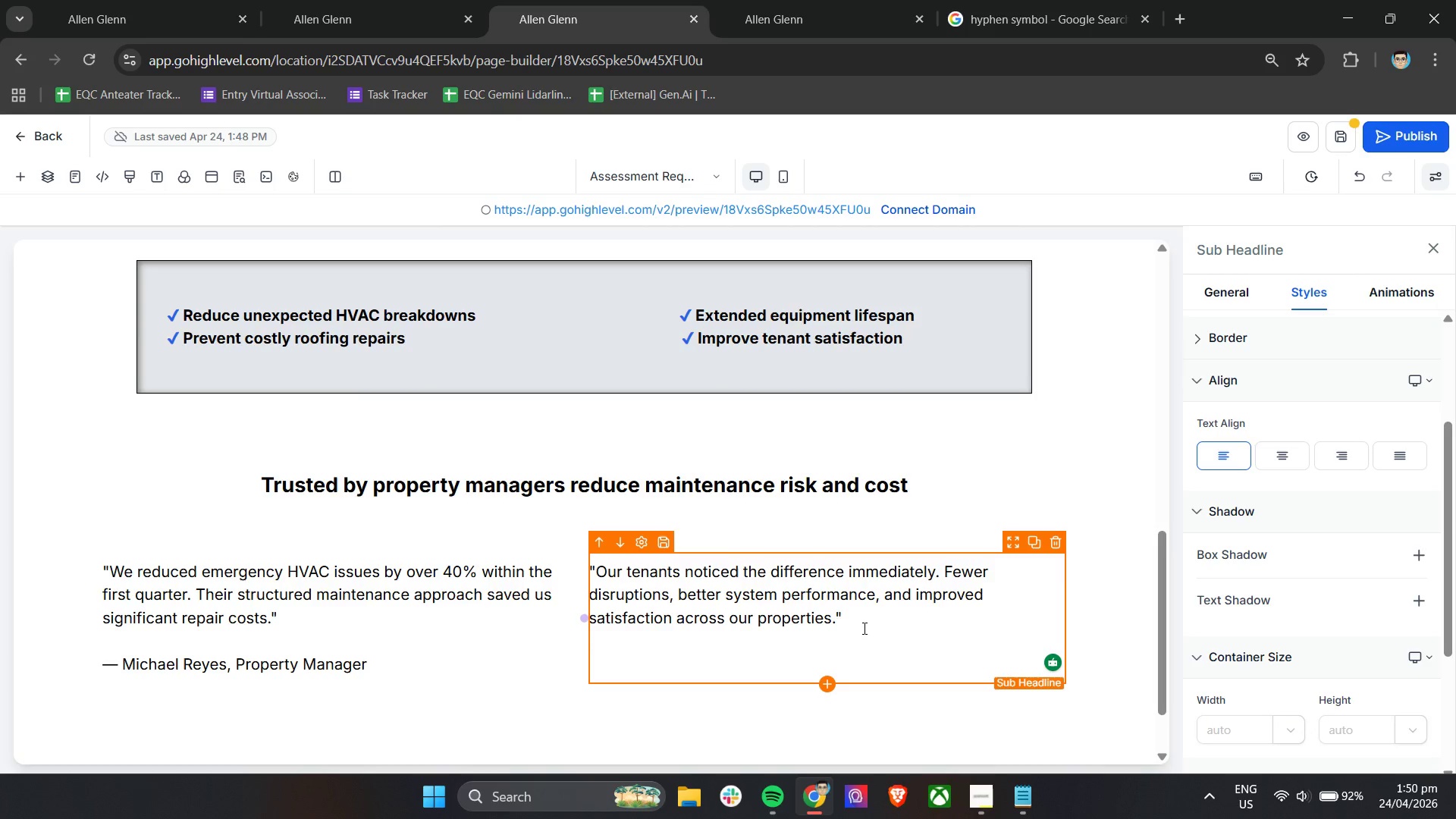 
key(ArrowDown)
 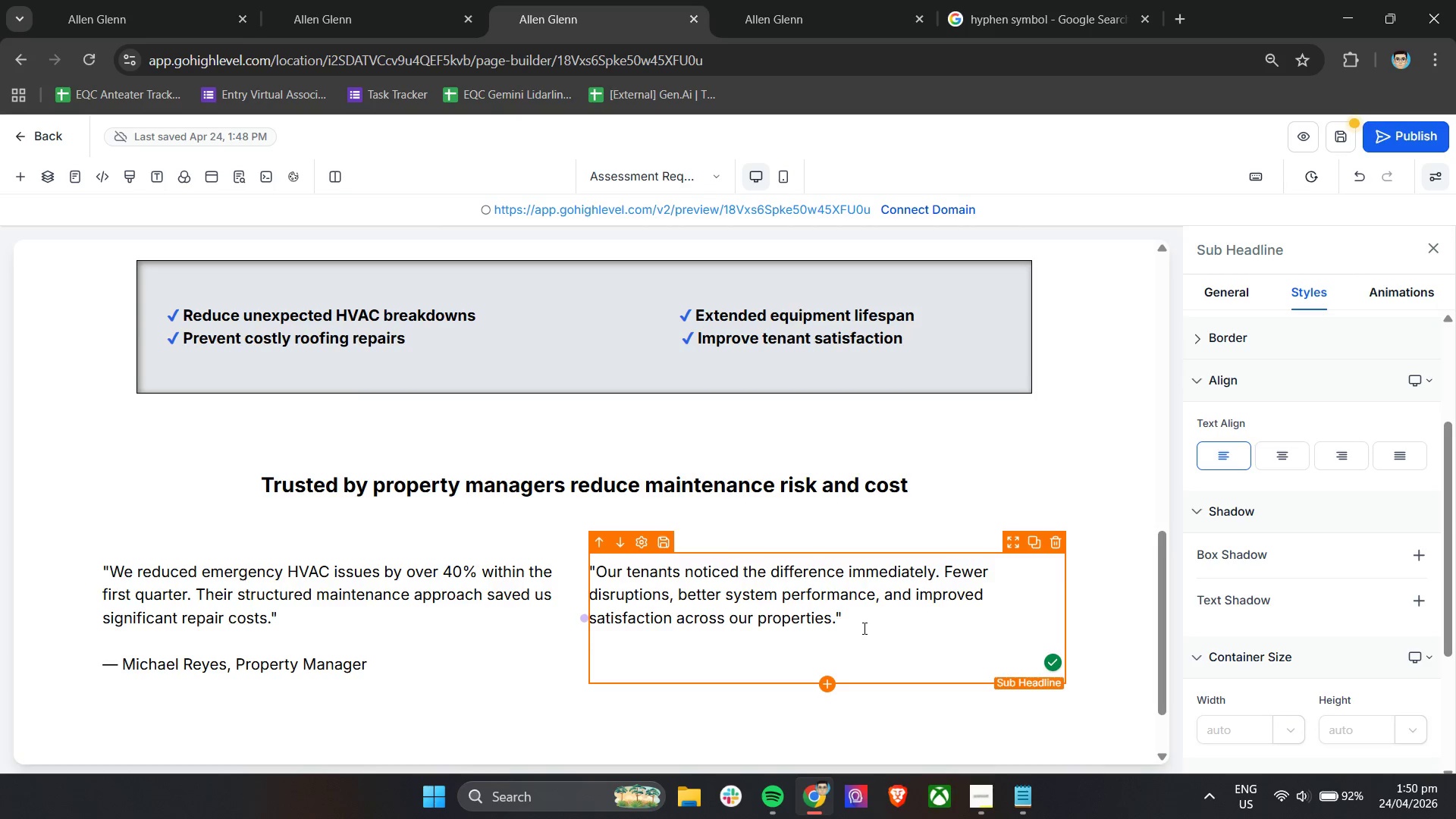 
left_click([1021, 0])
 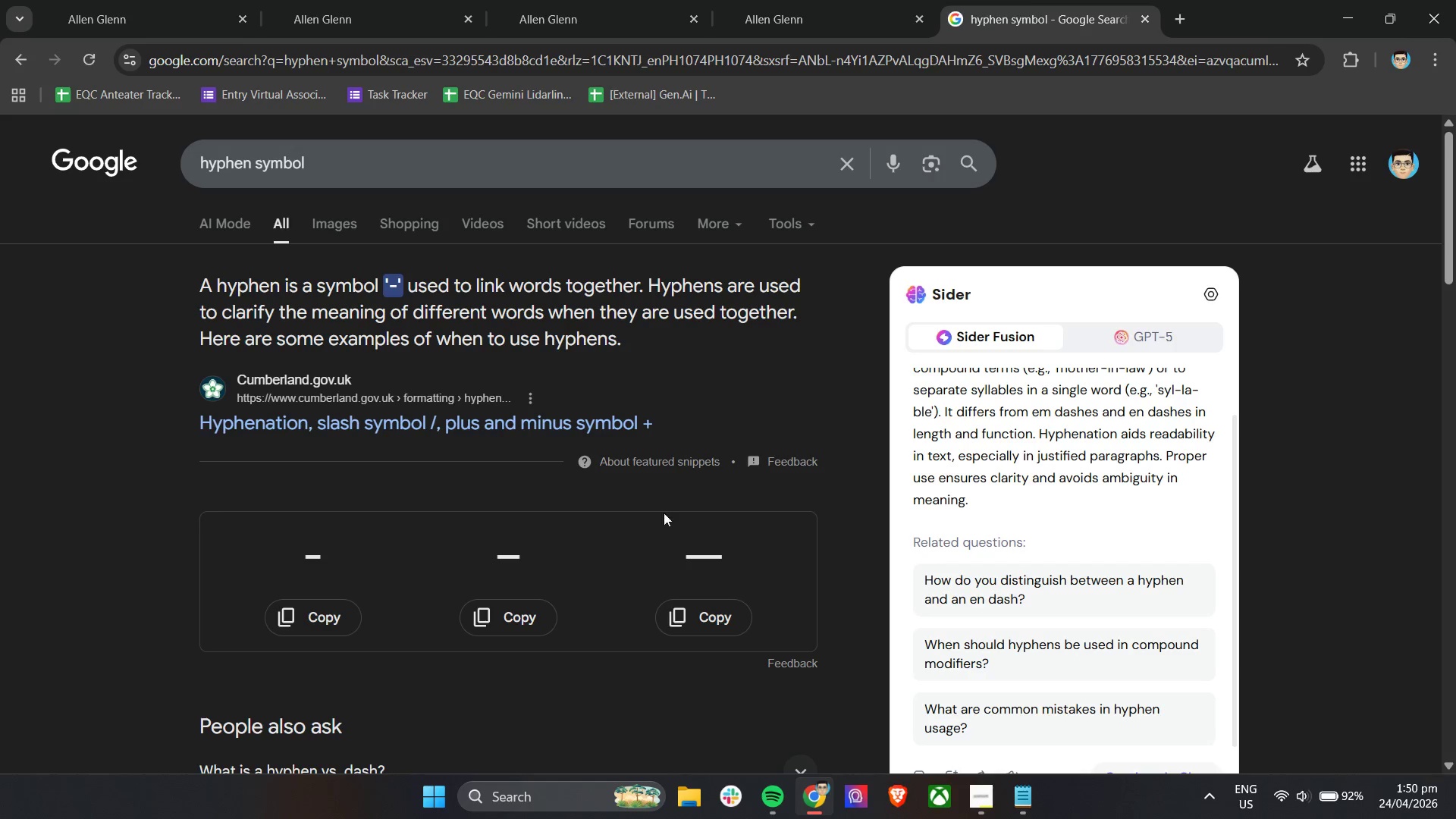 
left_click([671, 610])
 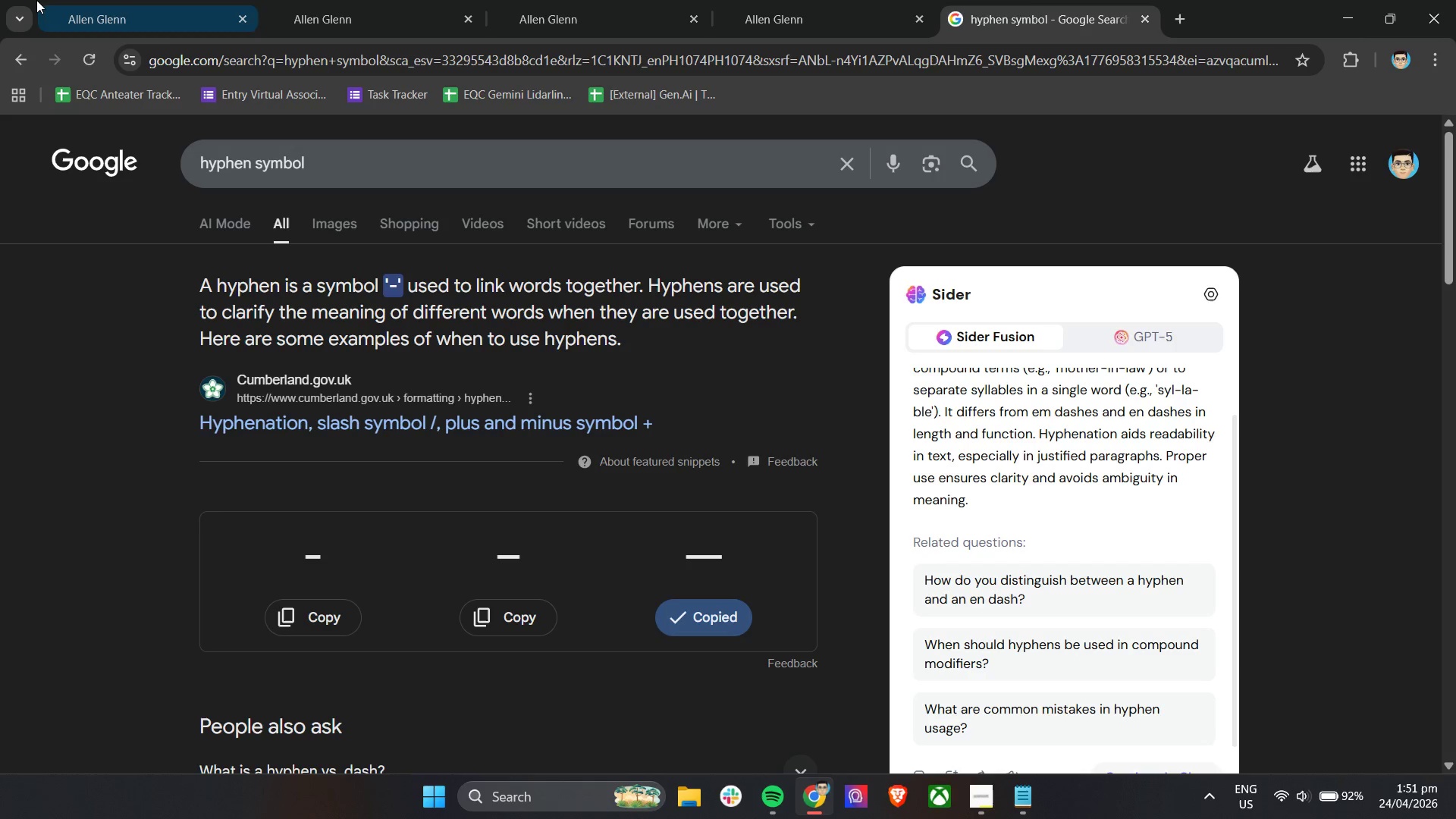 
left_click([32, 0])
 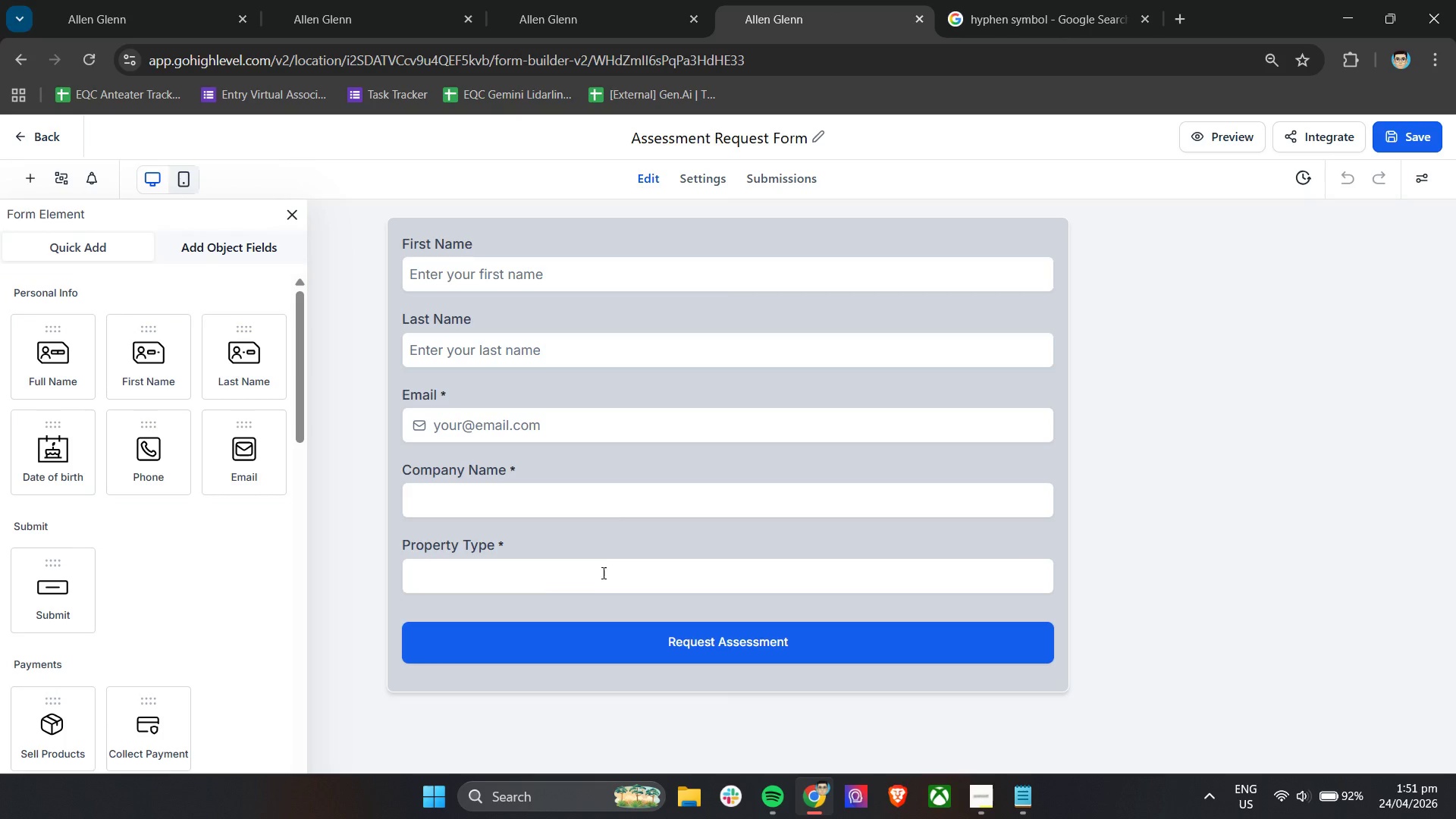 
left_click([637, 0])
 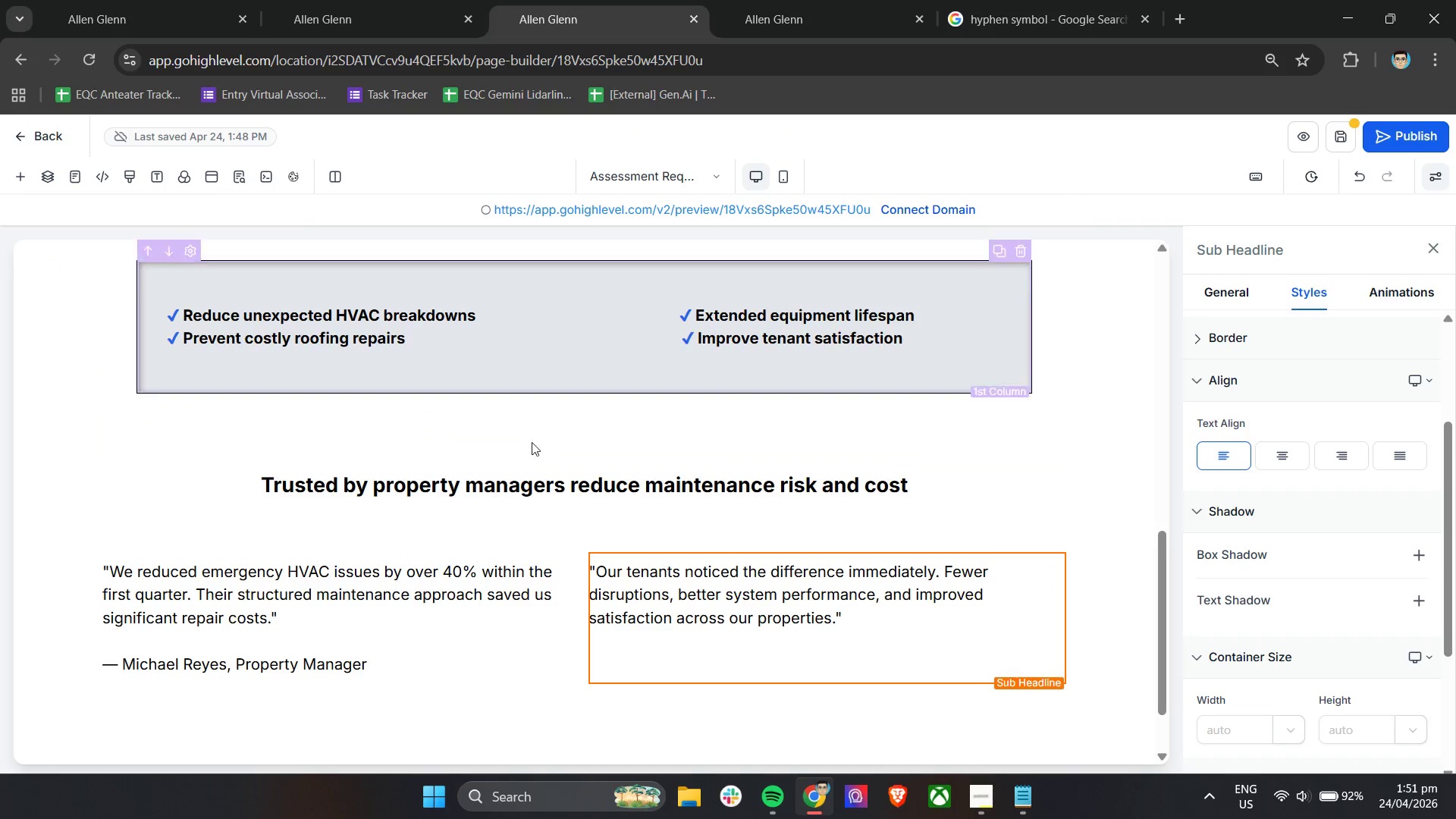 
hold_key(key=ControlLeft, duration=0.39)
 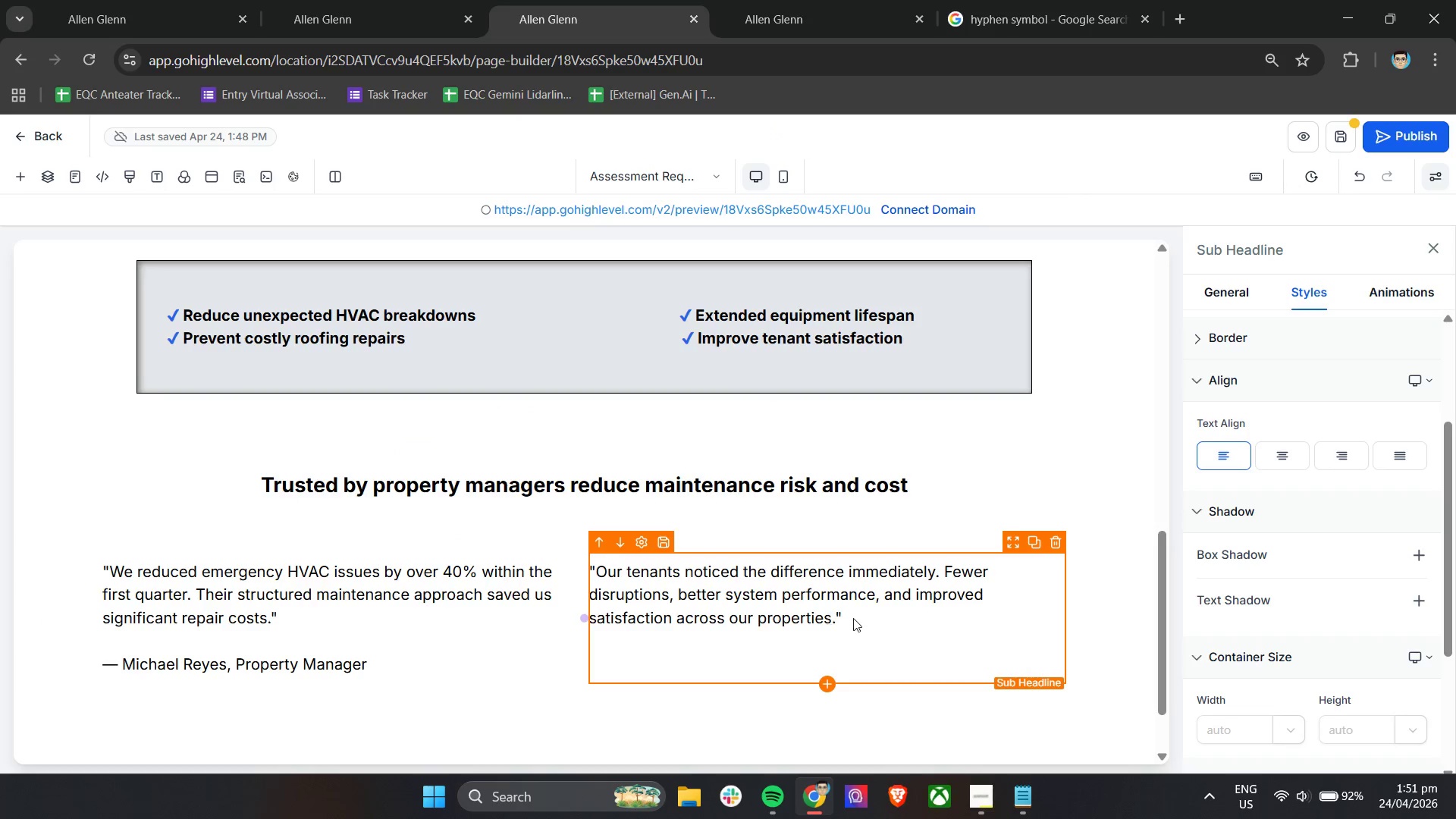 
left_click([854, 618])
 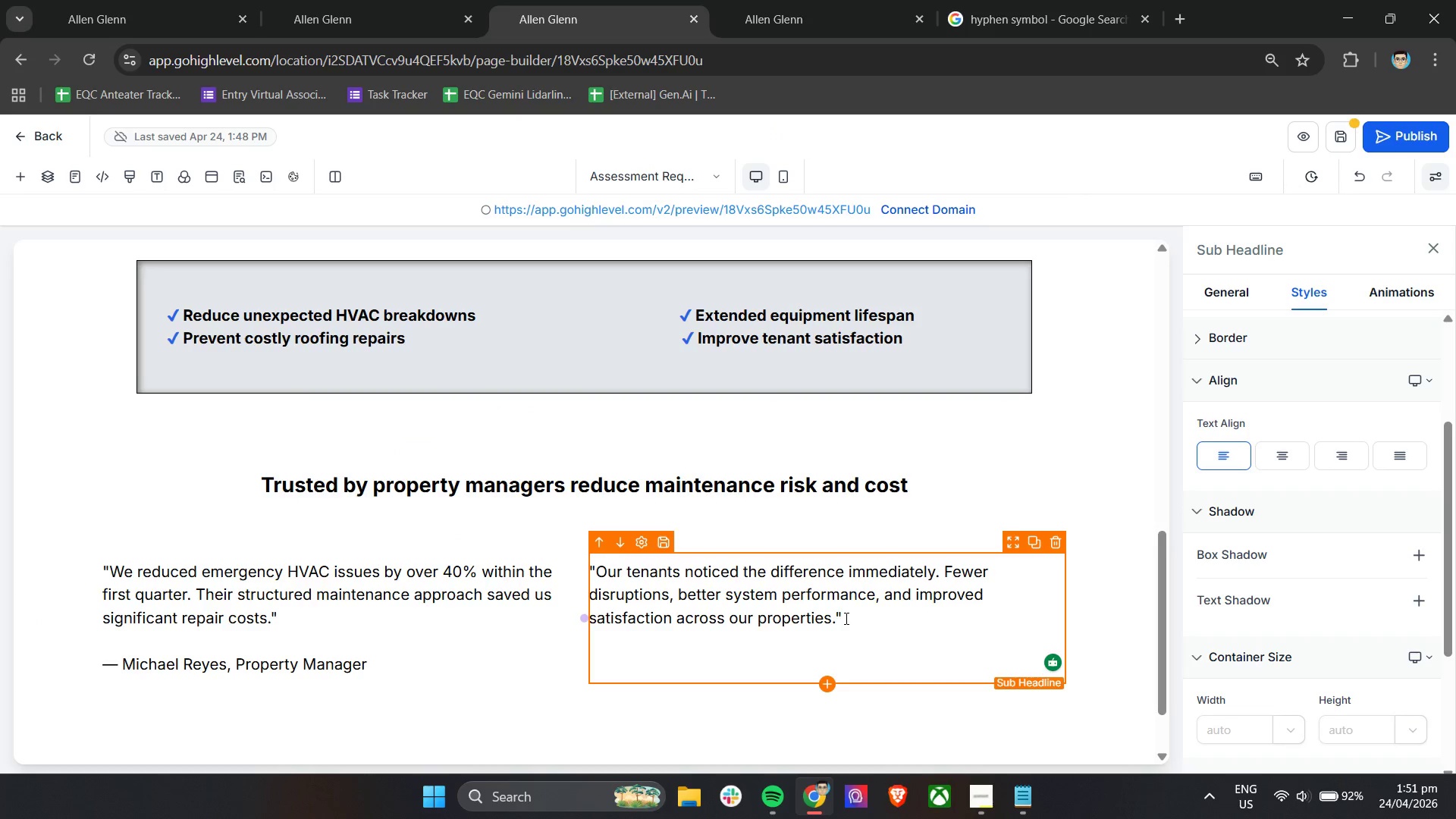 
key(ArrowDown)
 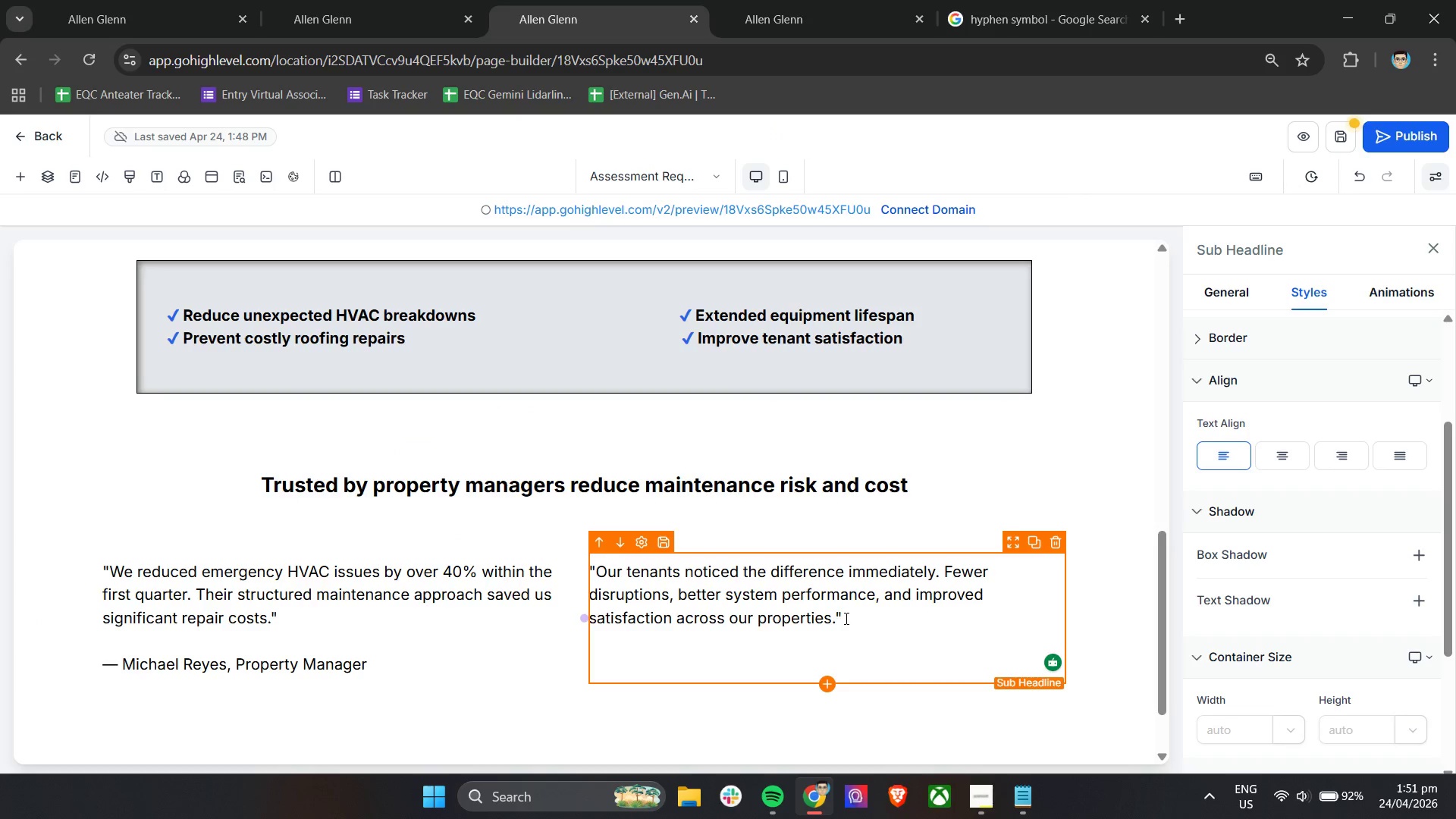 
key(ArrowDown)
 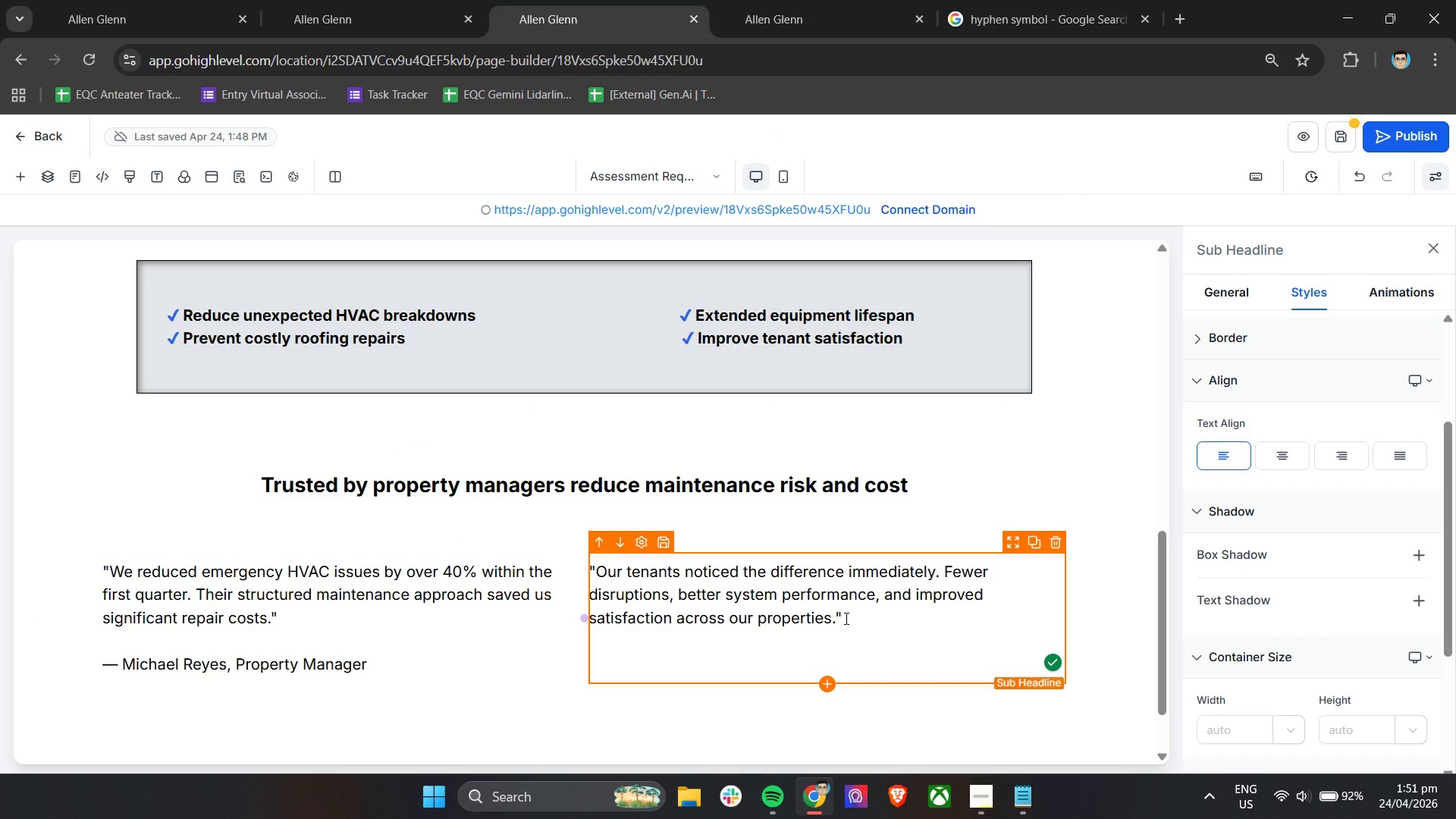 
key(Control+V)
 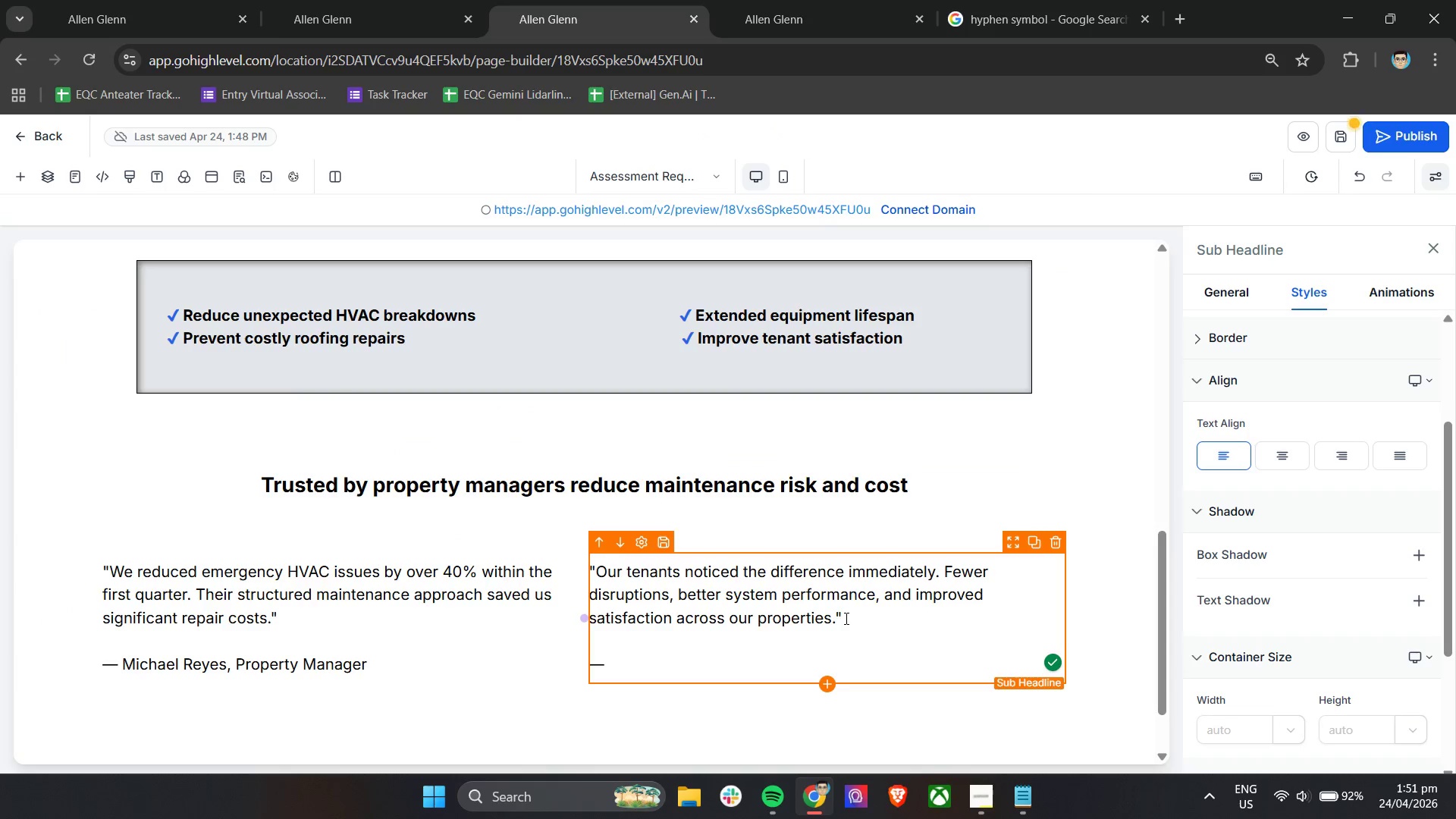 
key(Space)
 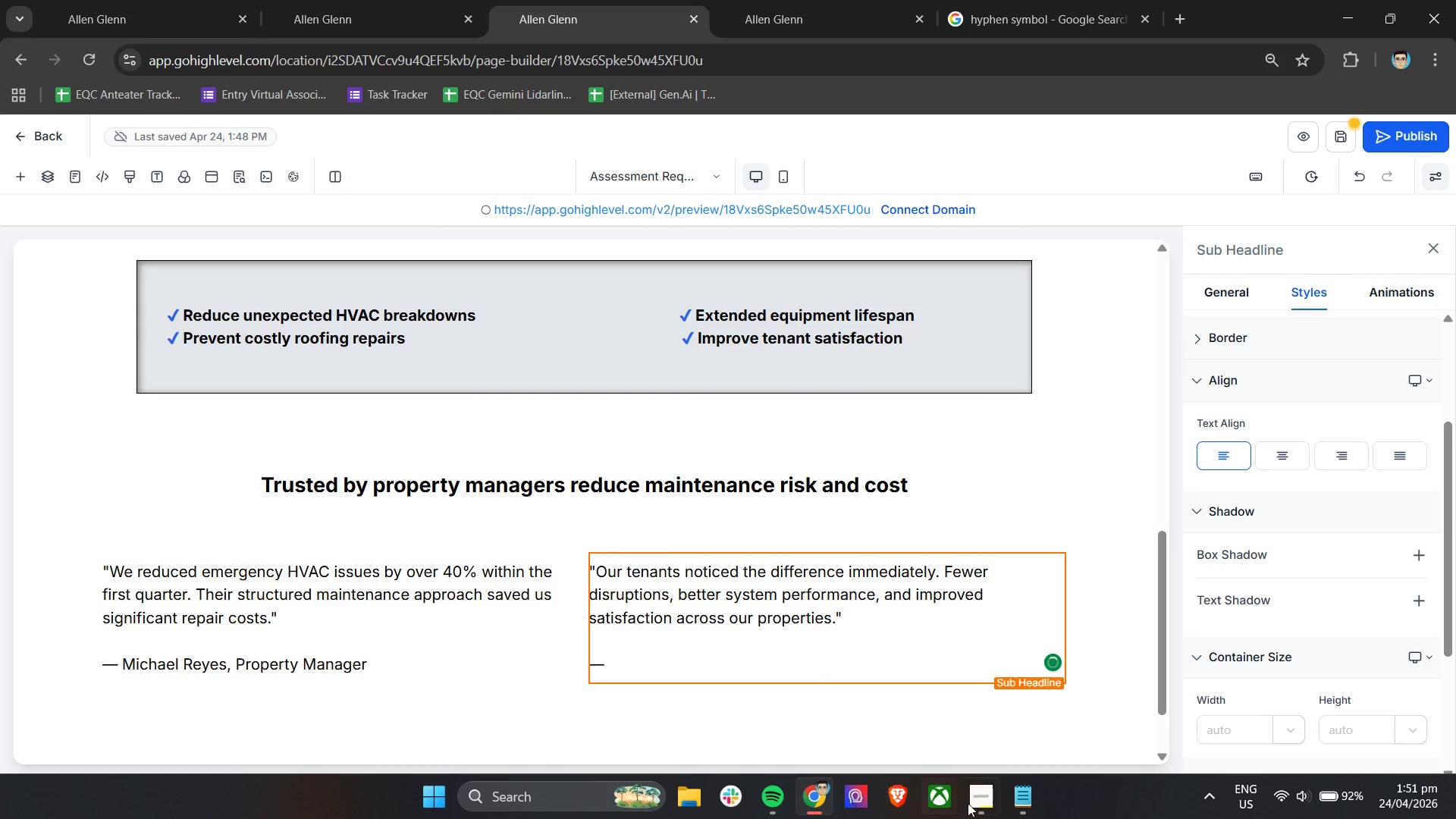 
left_click([980, 801])